 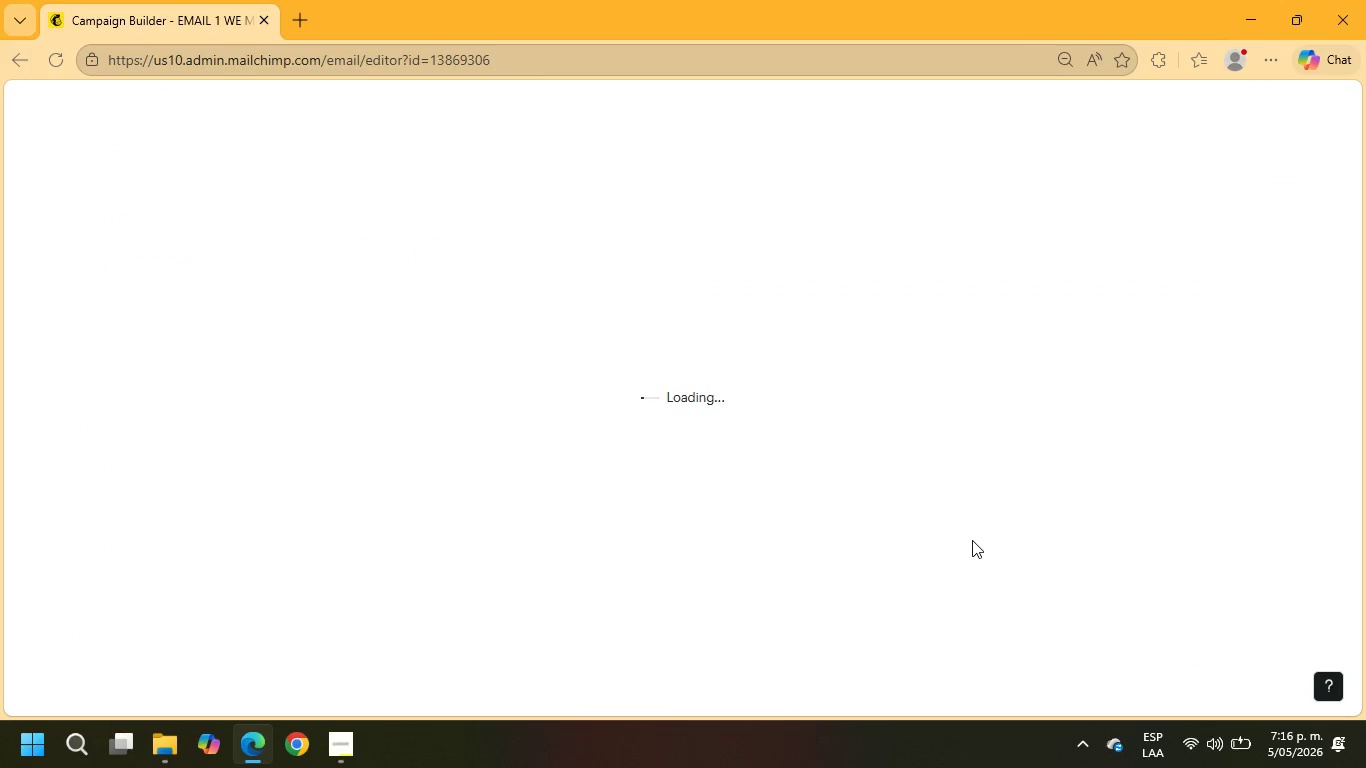 
left_click([639, 380])
 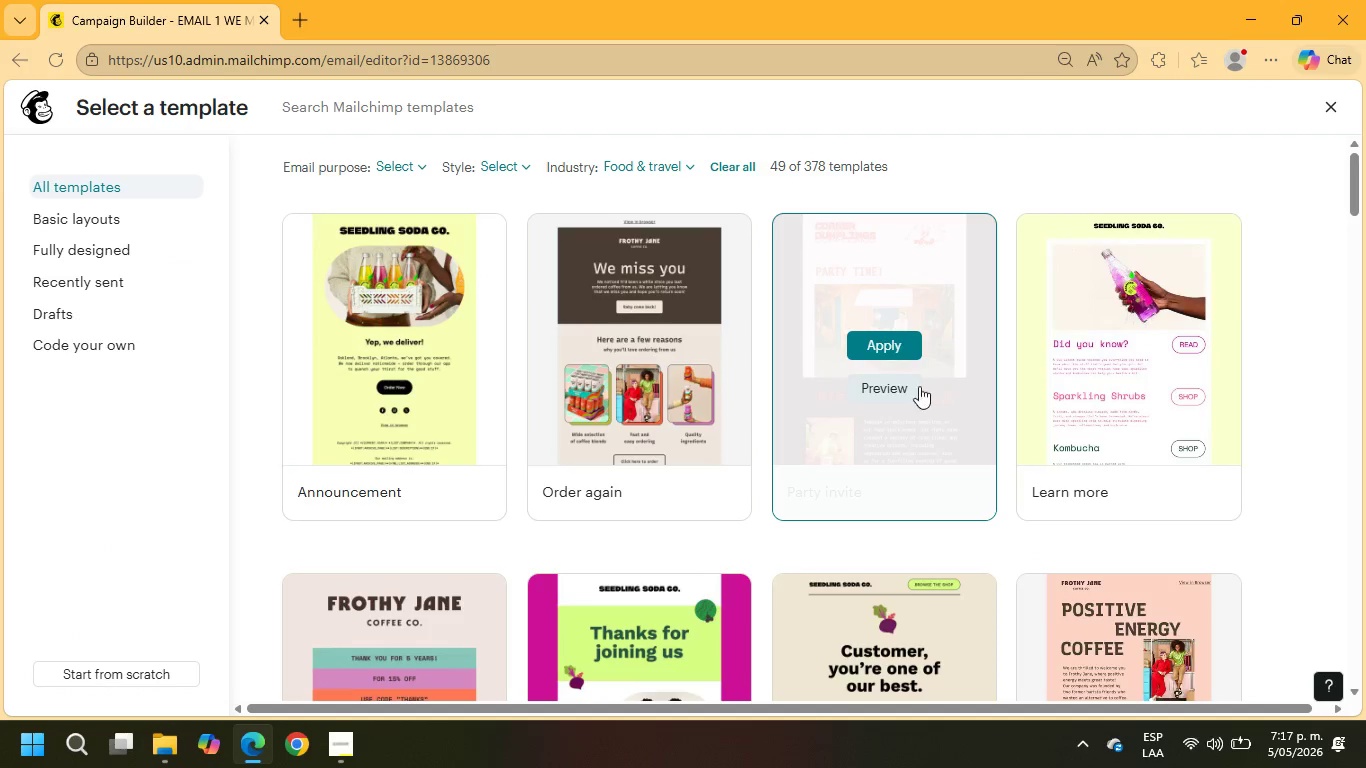 
left_click([896, 352])
 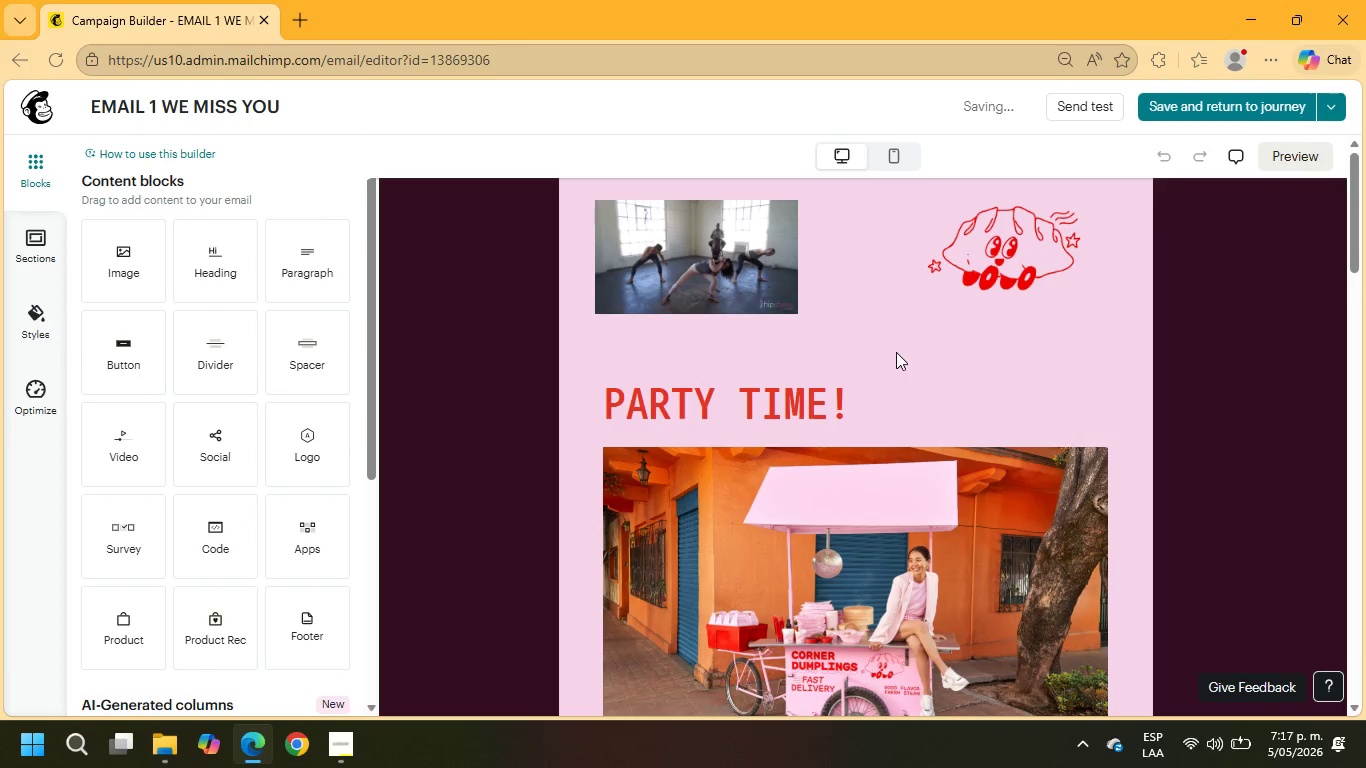 
left_click([735, 267])
 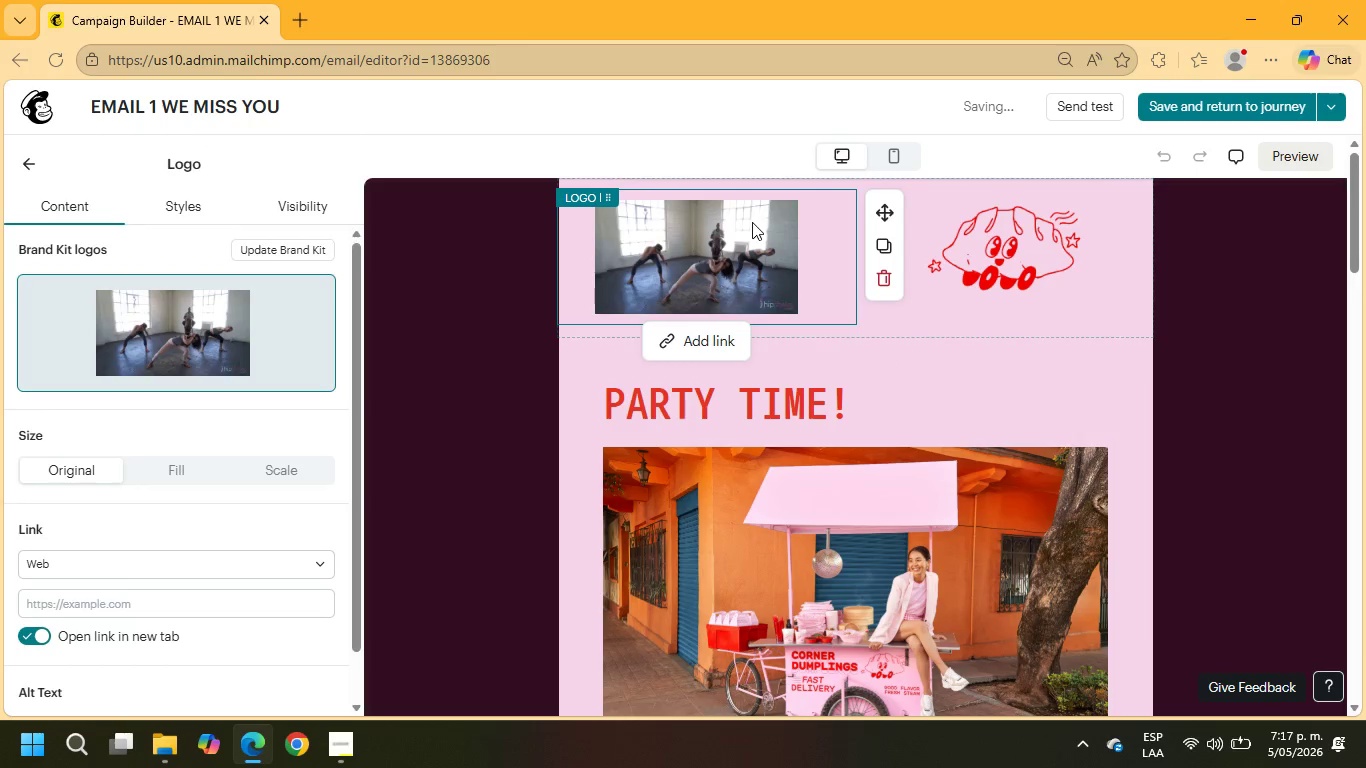 
key(Delete)
 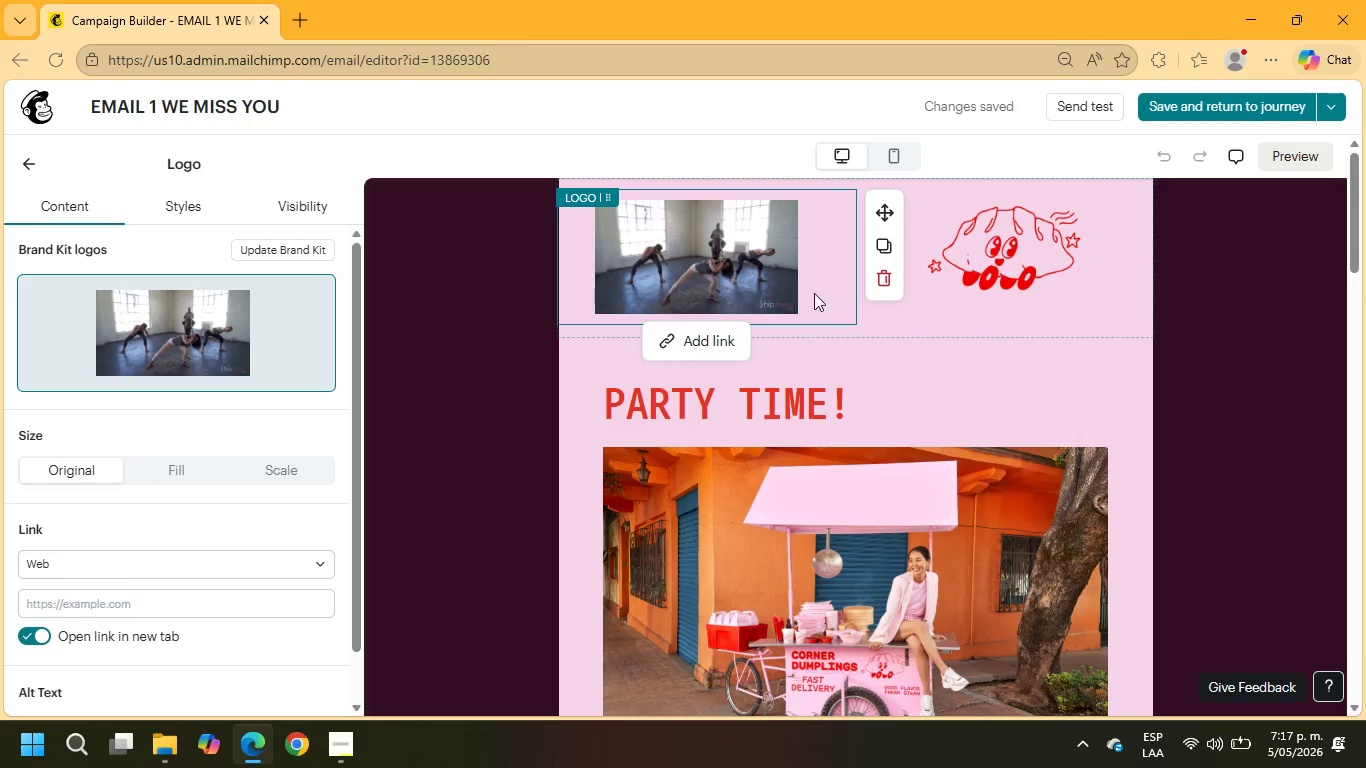 
left_click([890, 283])
 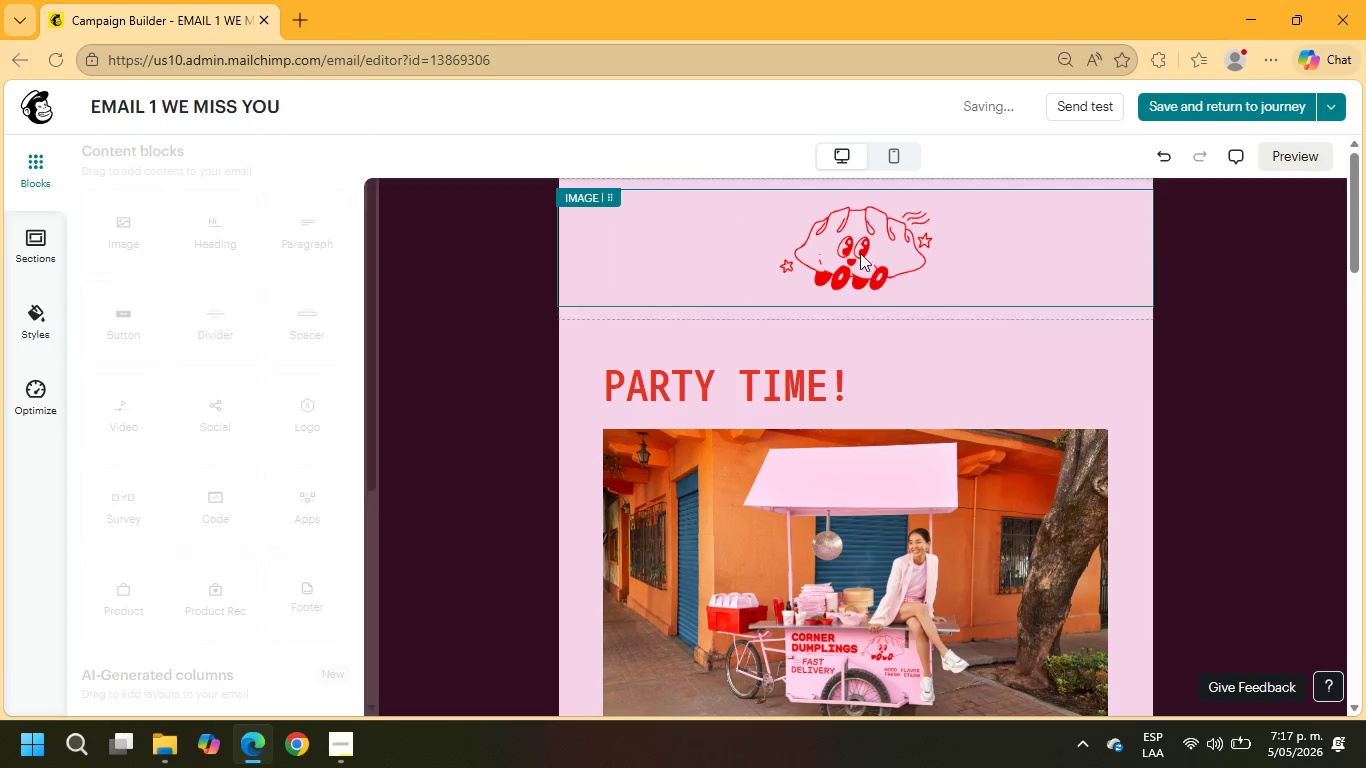 
left_click([860, 245])
 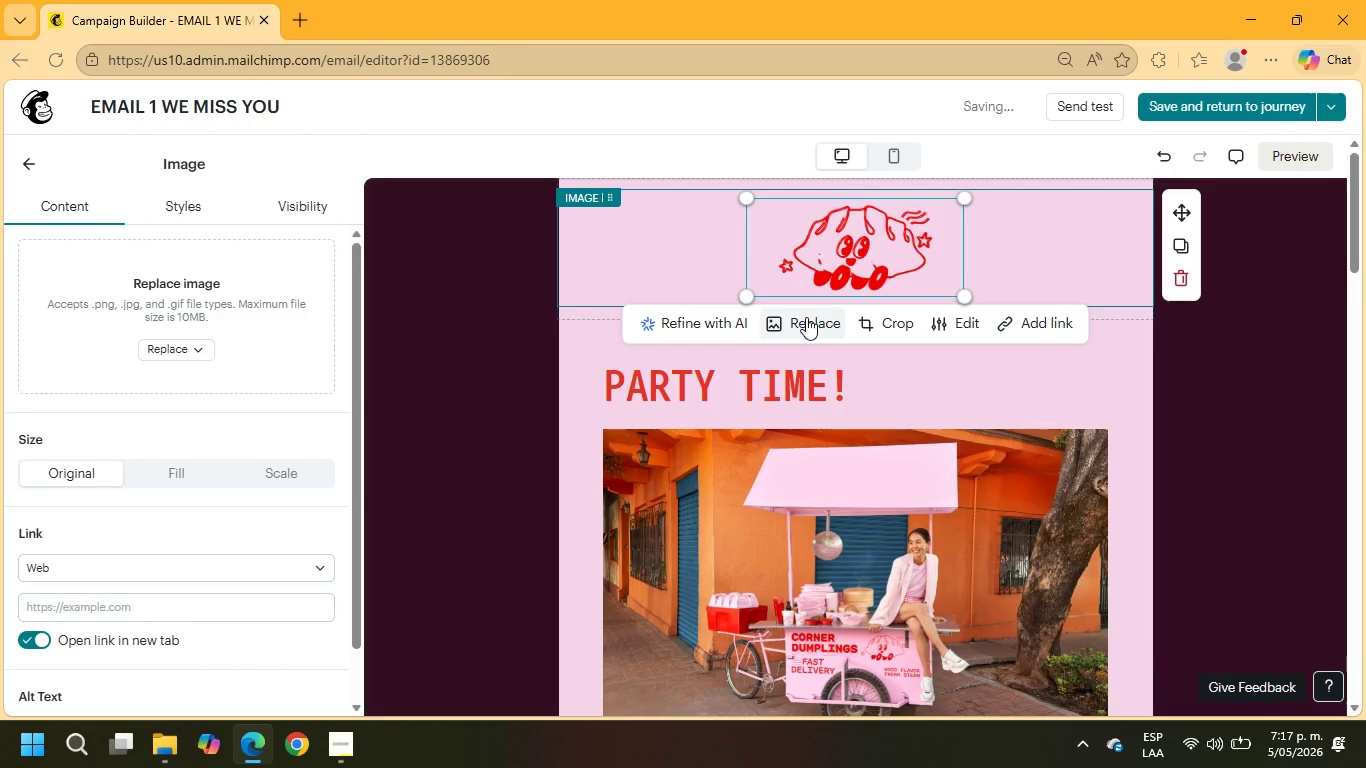 
left_click([806, 317])
 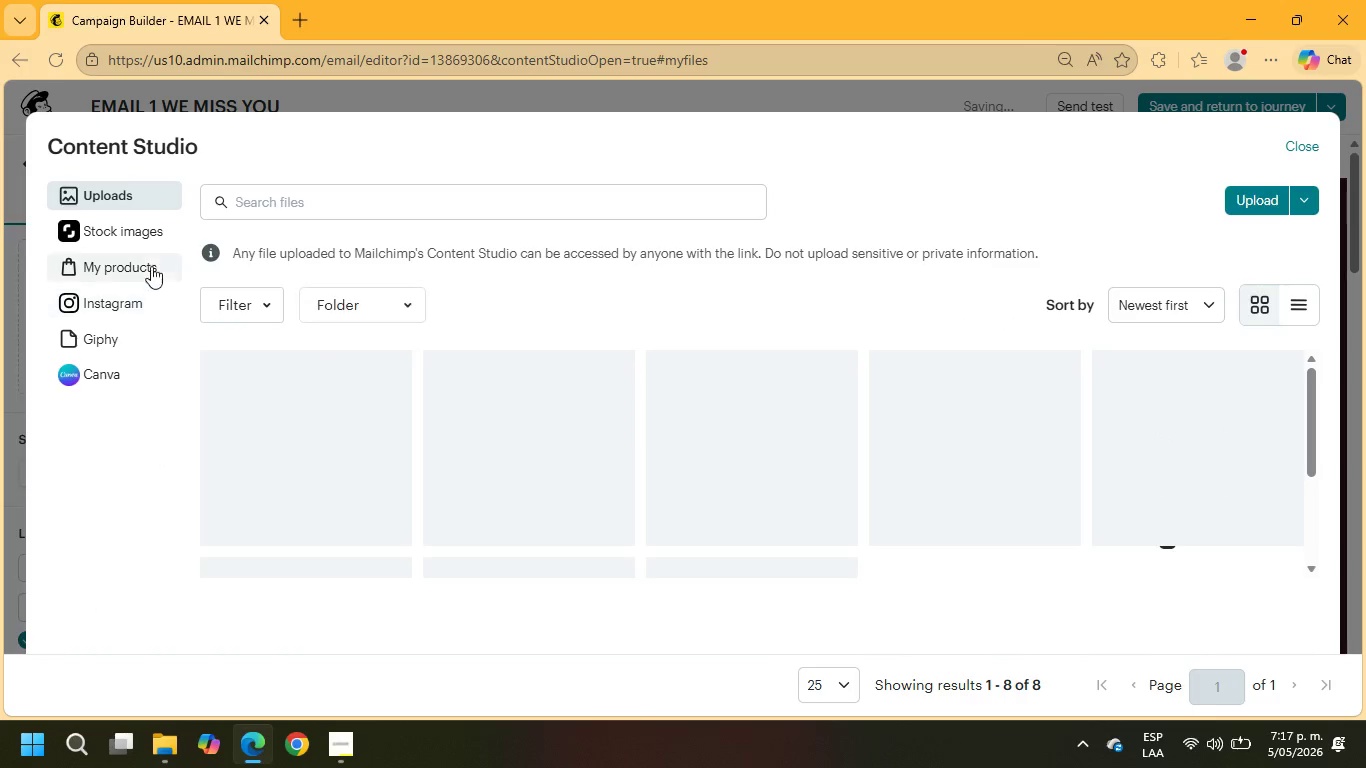 
left_click([145, 242])
 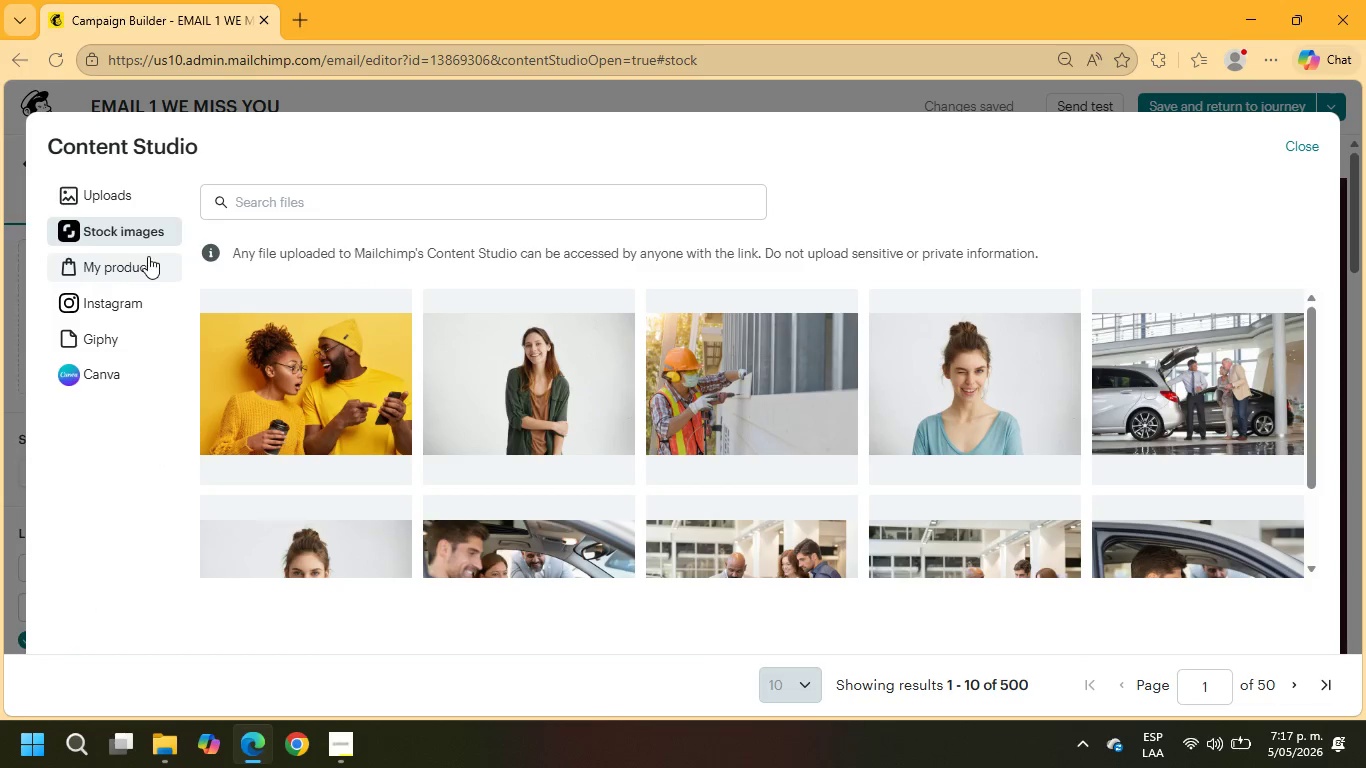 
wait(5.09)
 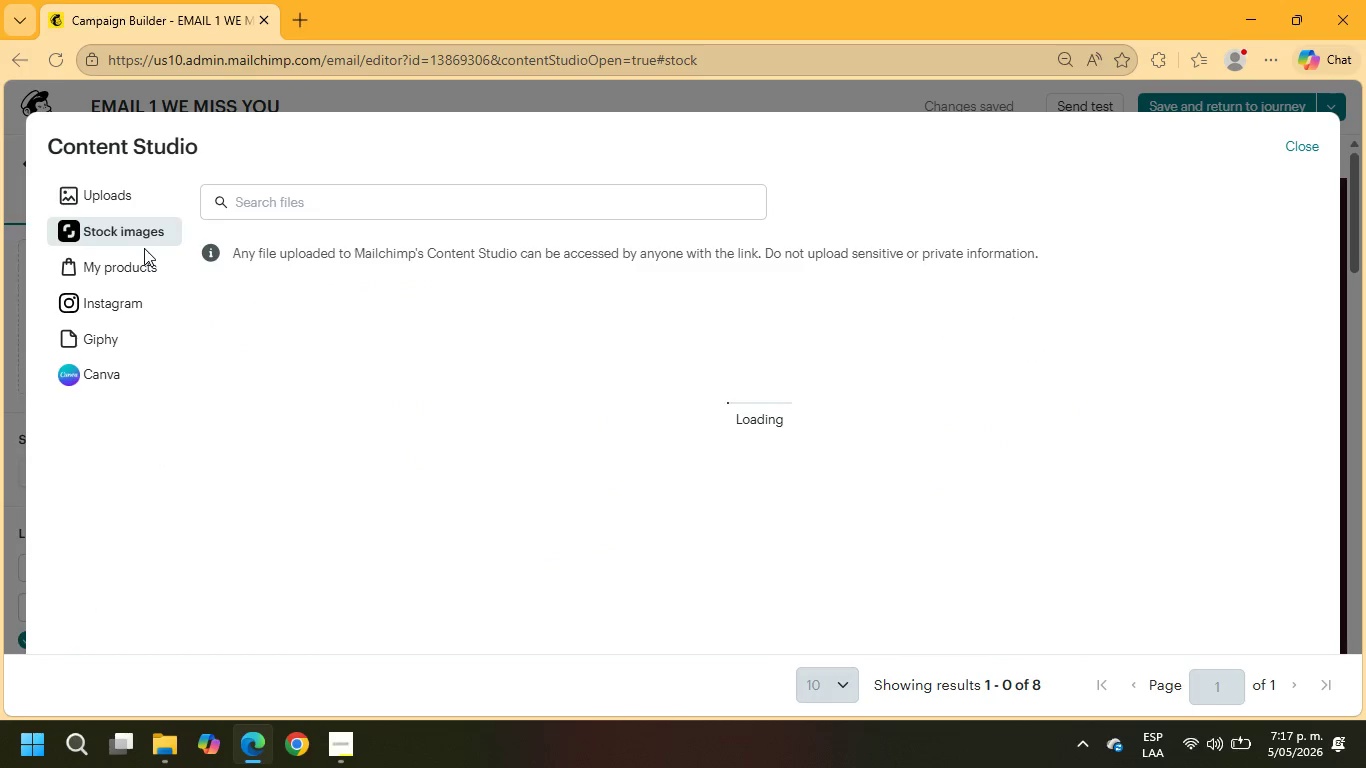 
left_click([403, 209])
 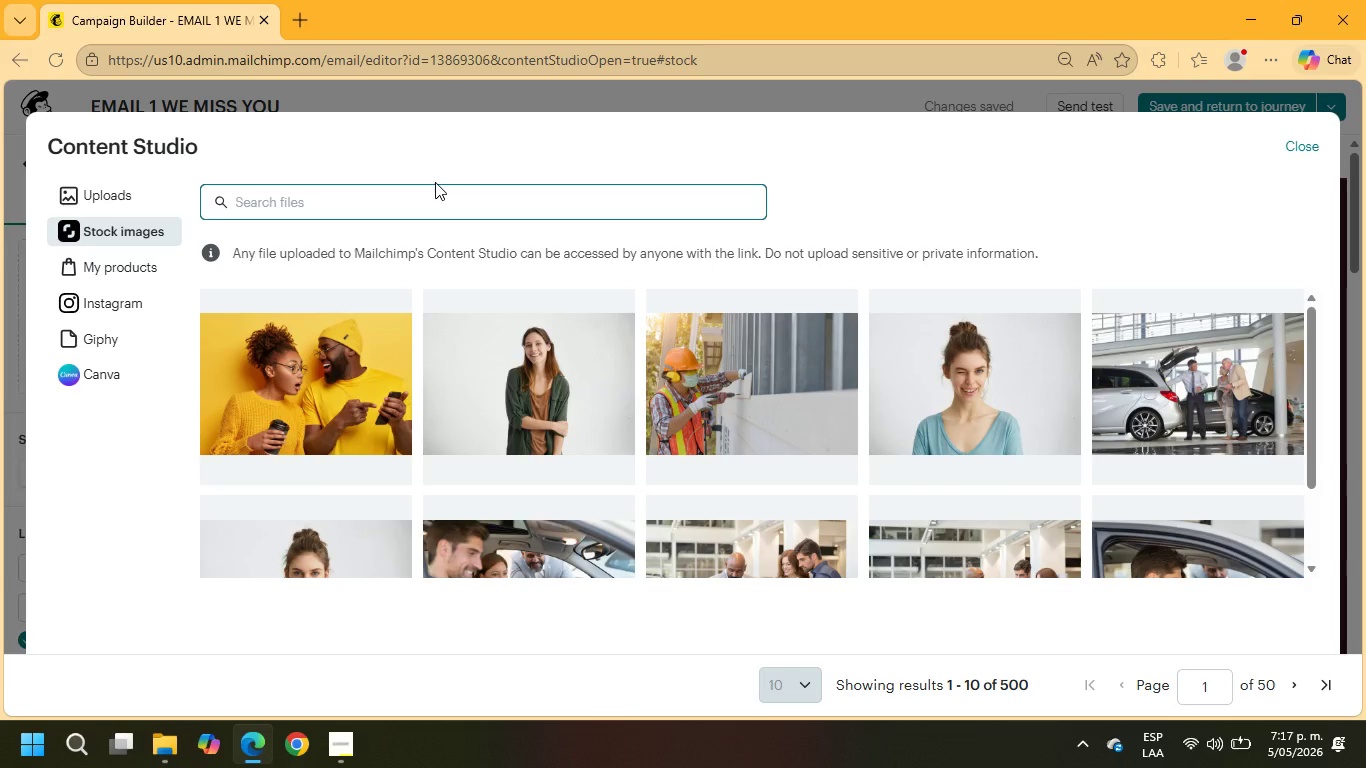 
type(beverage icon)
 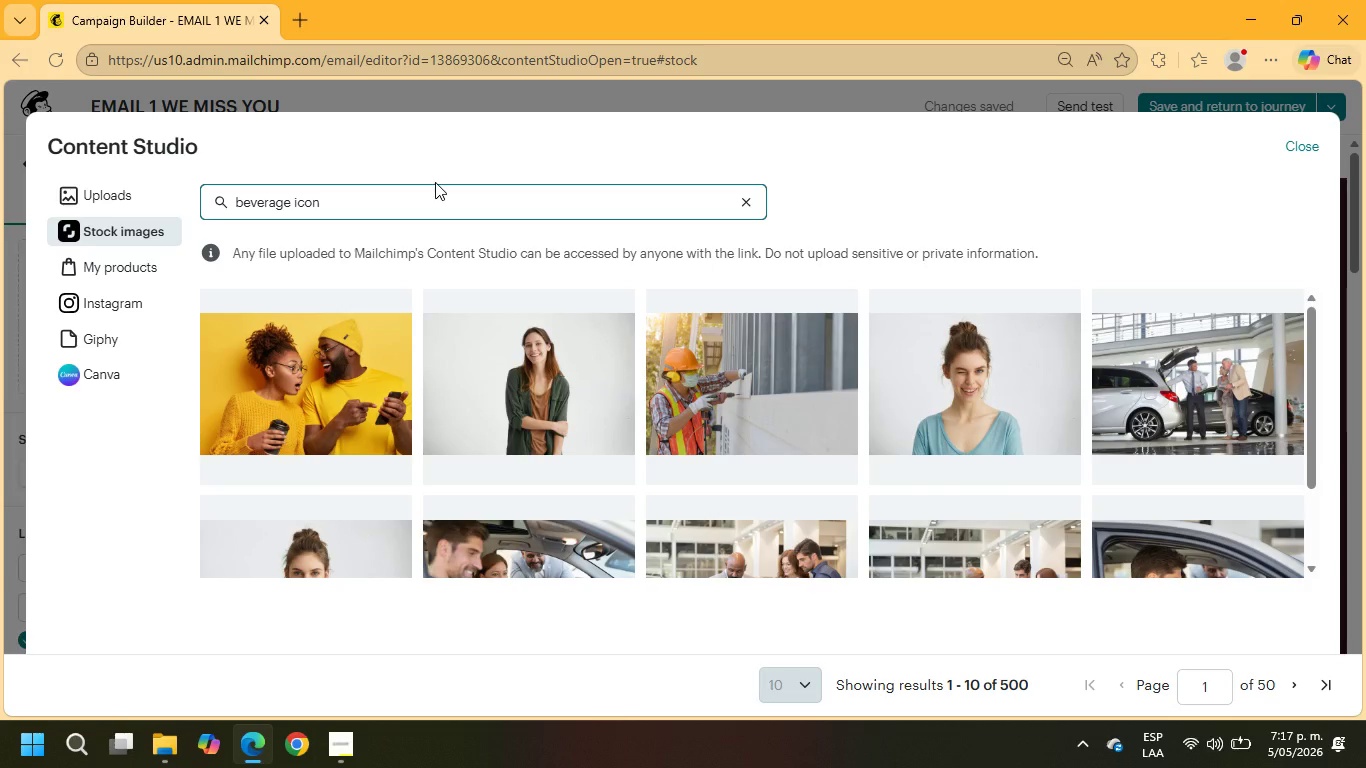 
key(Enter)
 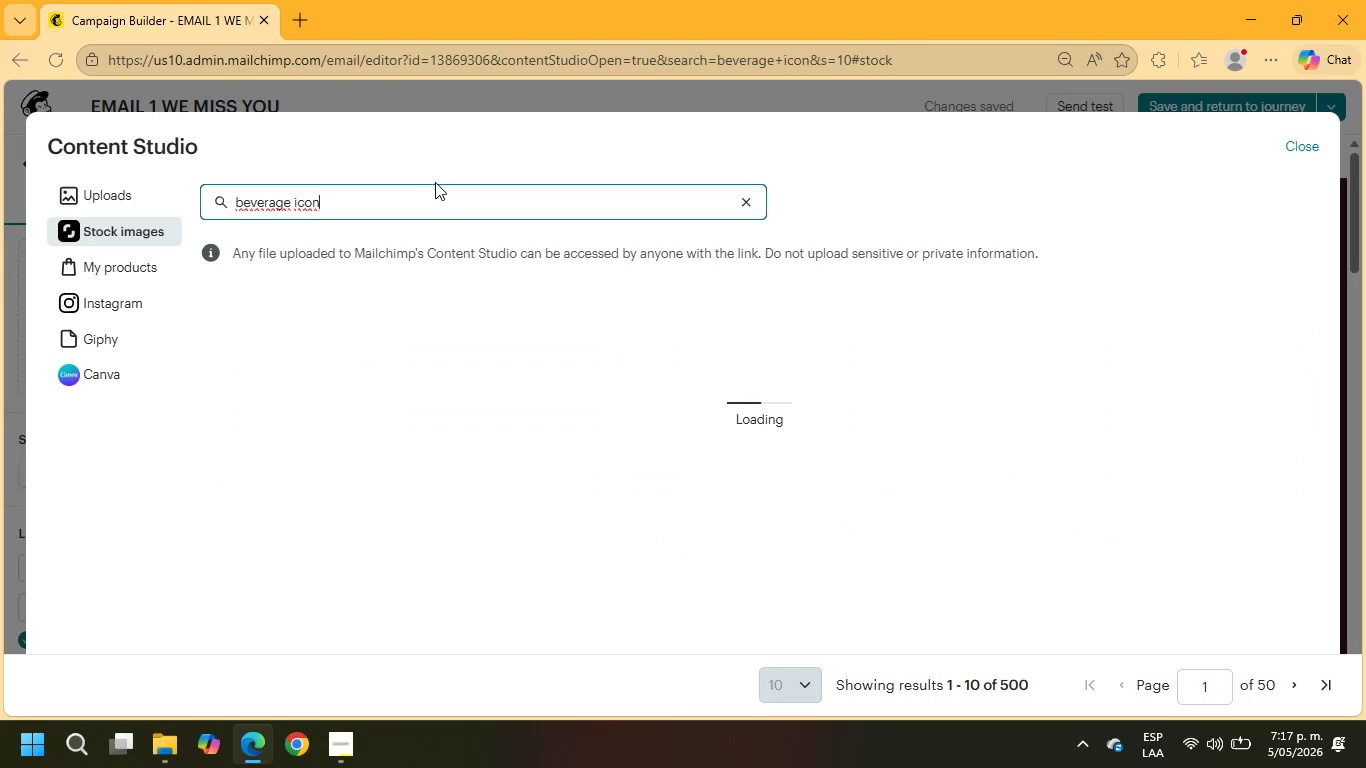 
wait(9.31)
 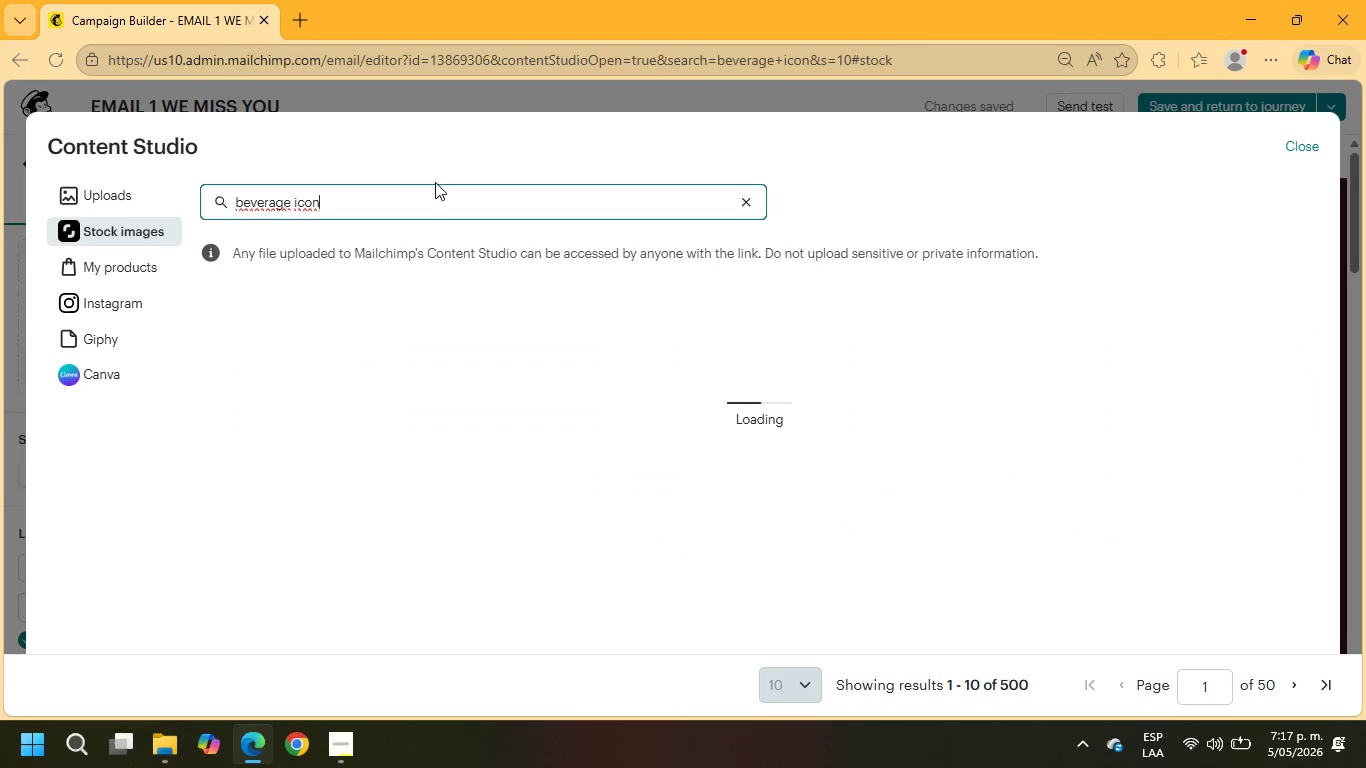 
scroll: coordinate [599, 386], scroll_direction: down, amount: 4.0
 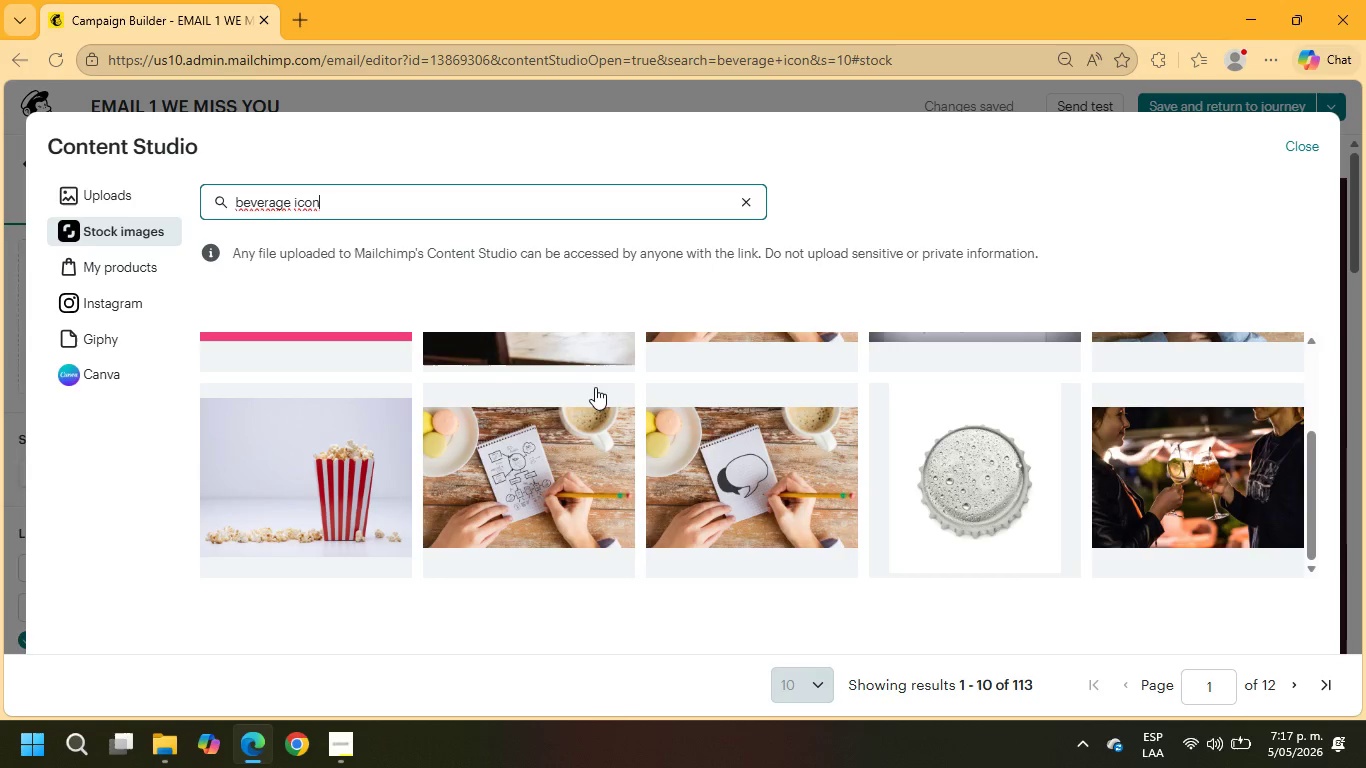 
left_click([1314, 146])
 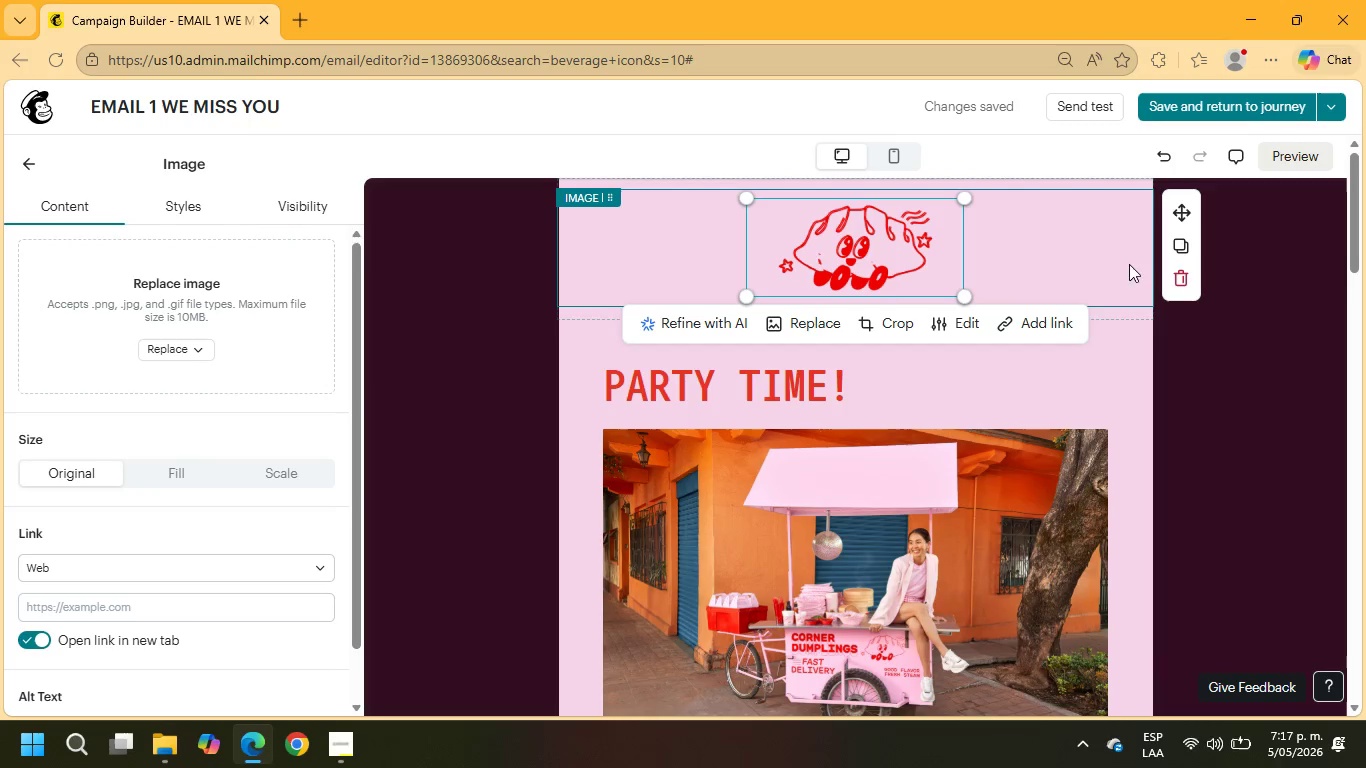 
left_click([1178, 280])
 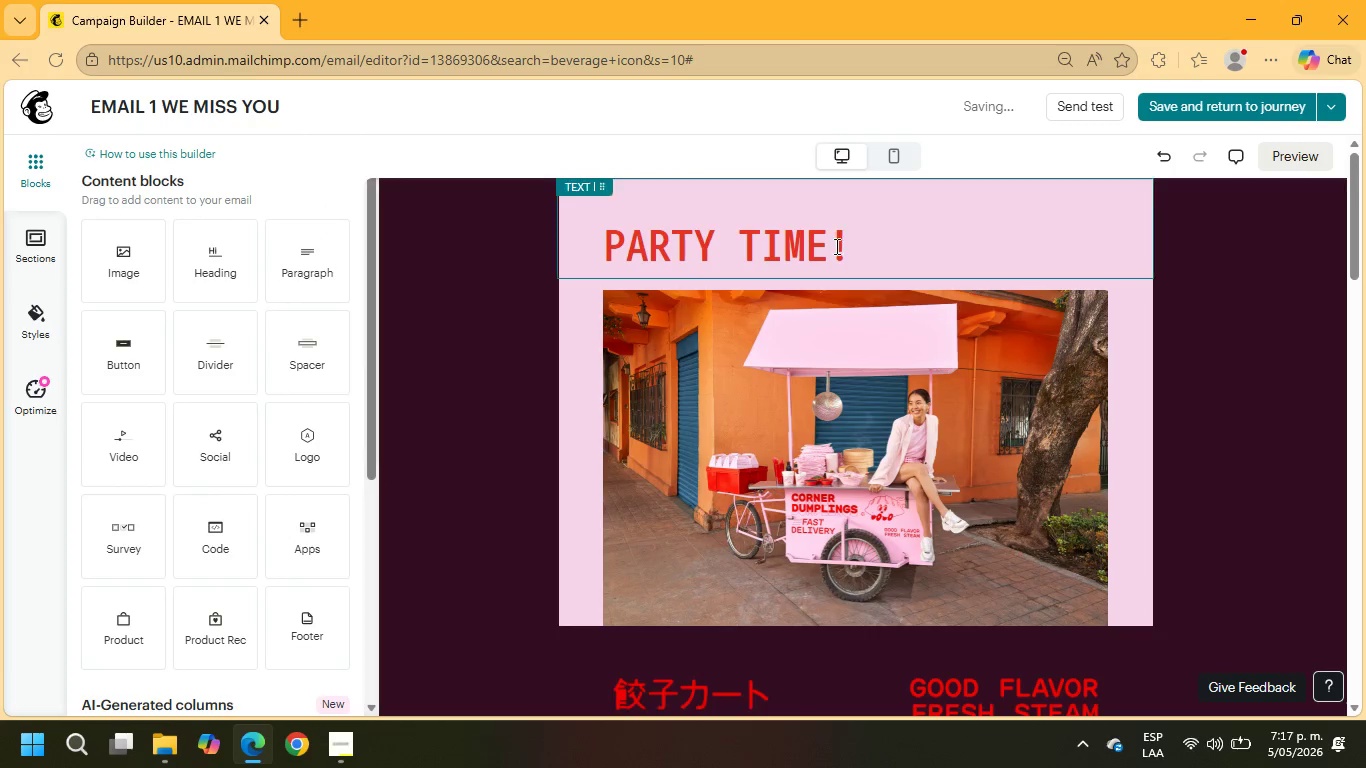 
left_click_drag(start_coordinate=[849, 245], to_coordinate=[585, 232])
 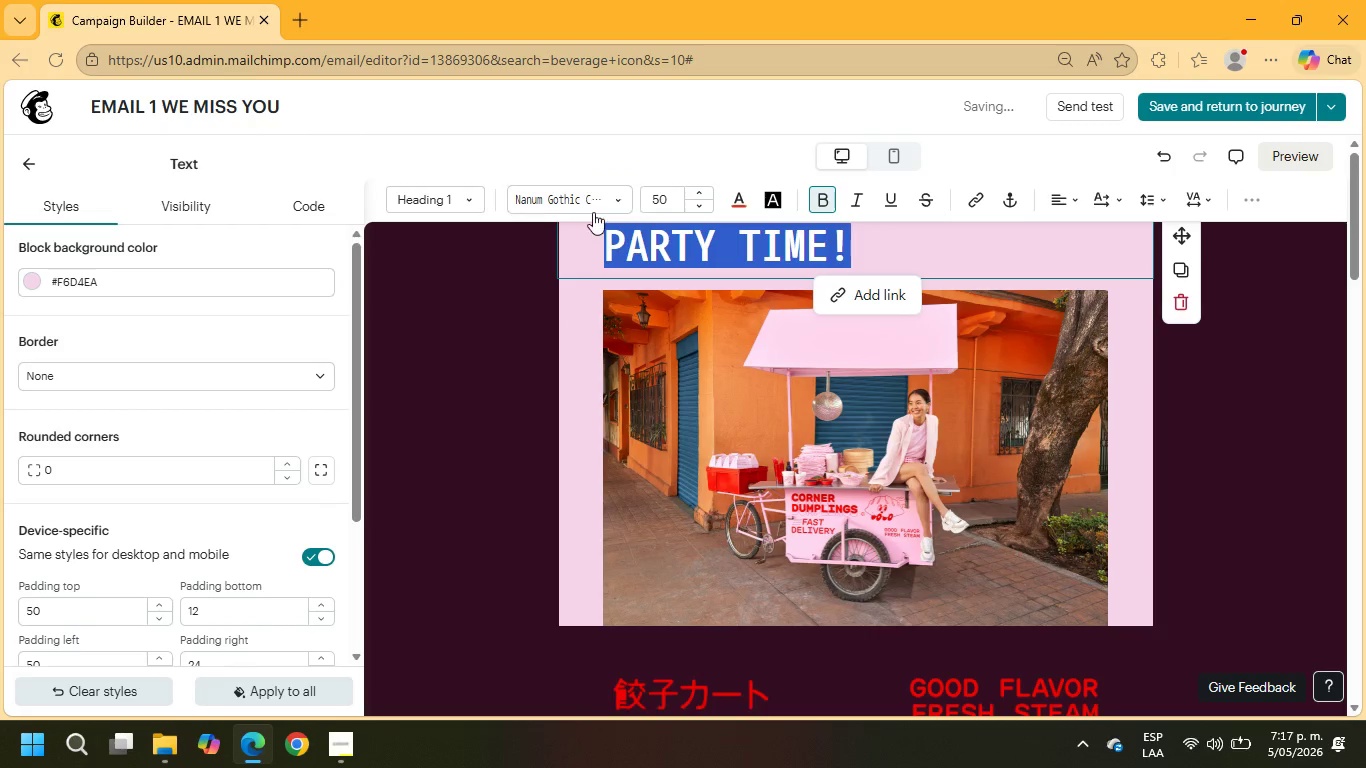 
scroll: coordinate [768, 369], scroll_direction: up, amount: 5.0
 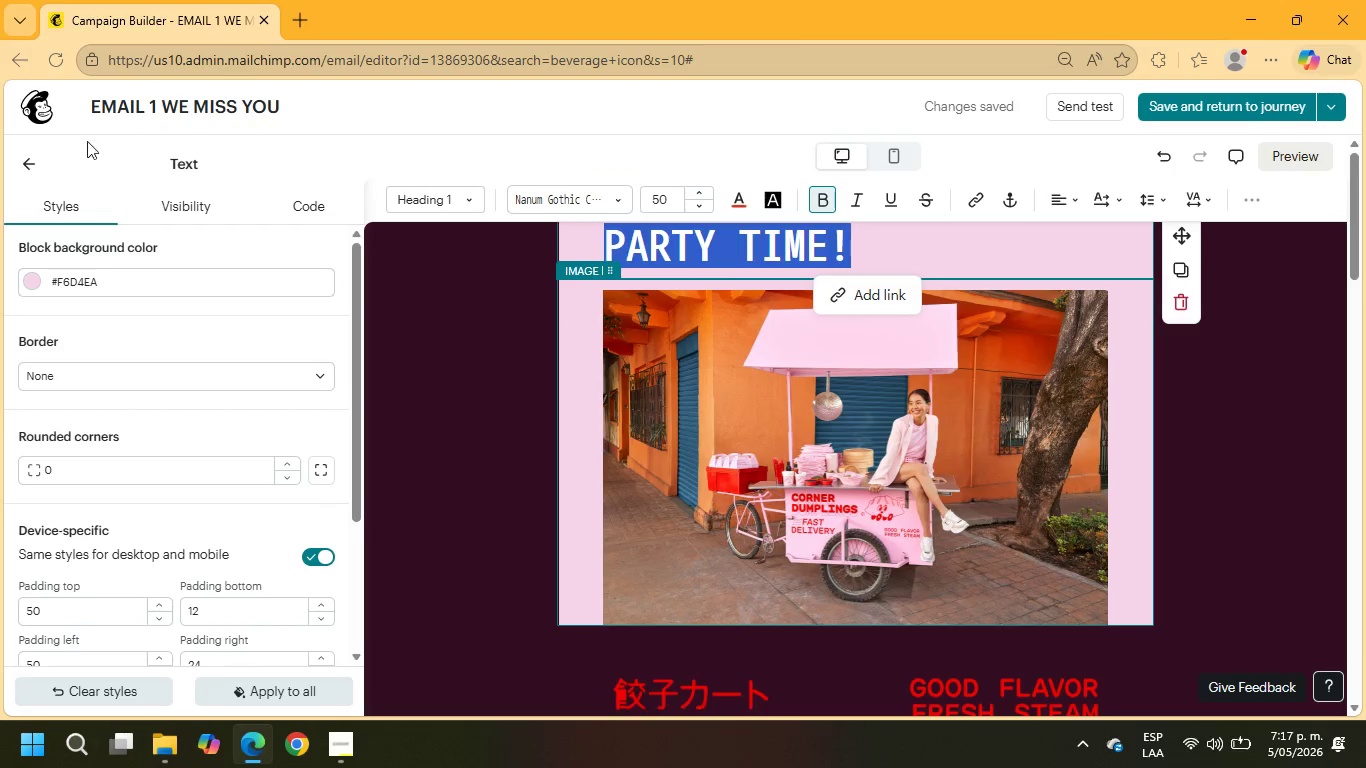 
left_click([30, 172])
 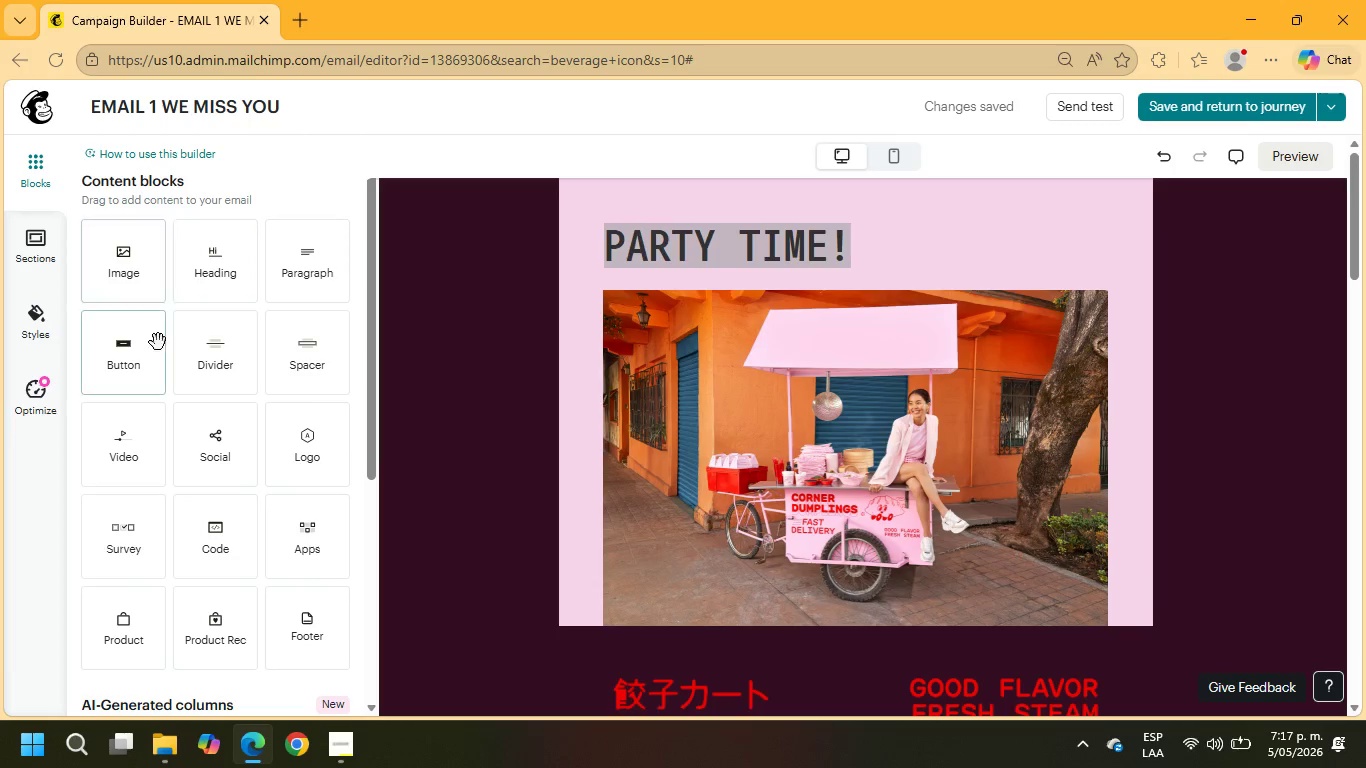 
left_click_drag(start_coordinate=[216, 386], to_coordinate=[807, 206])
 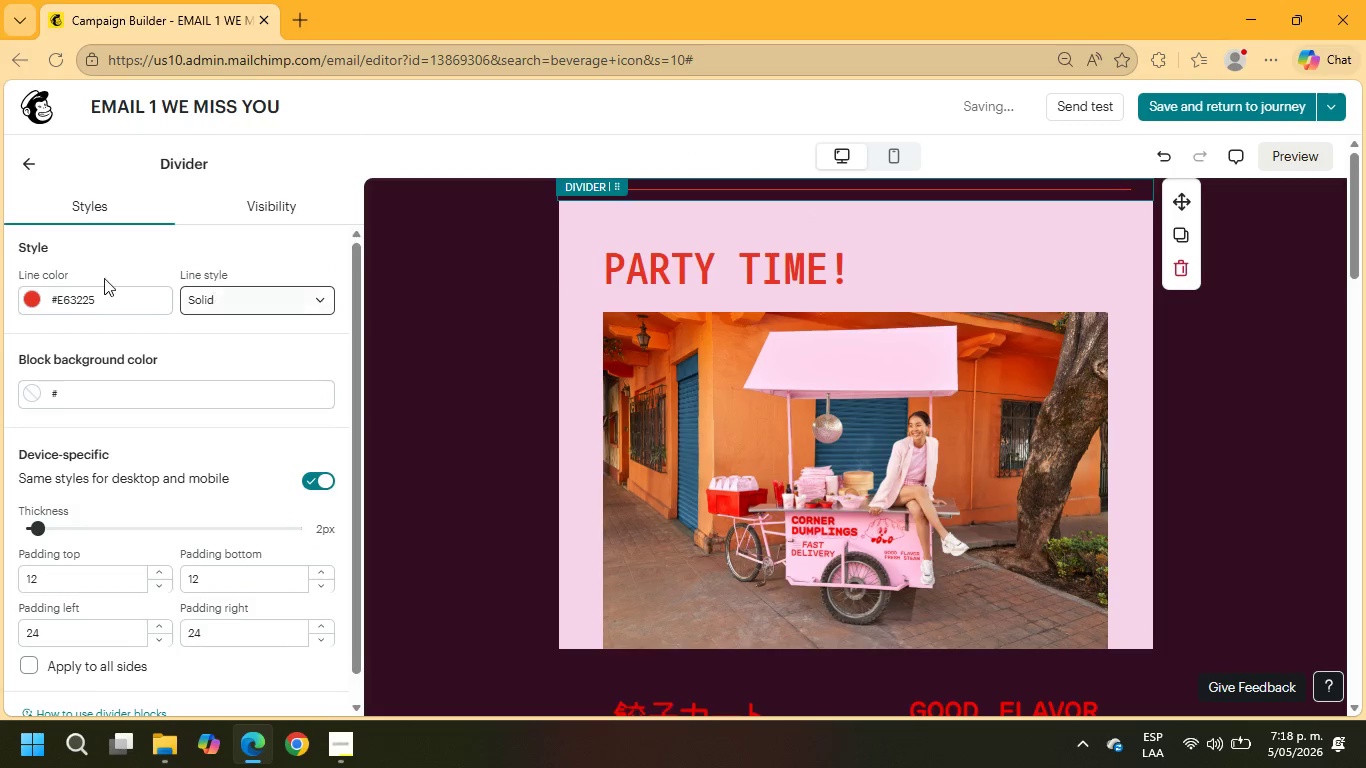 
left_click_drag(start_coordinate=[45, 177], to_coordinate=[40, 174])
 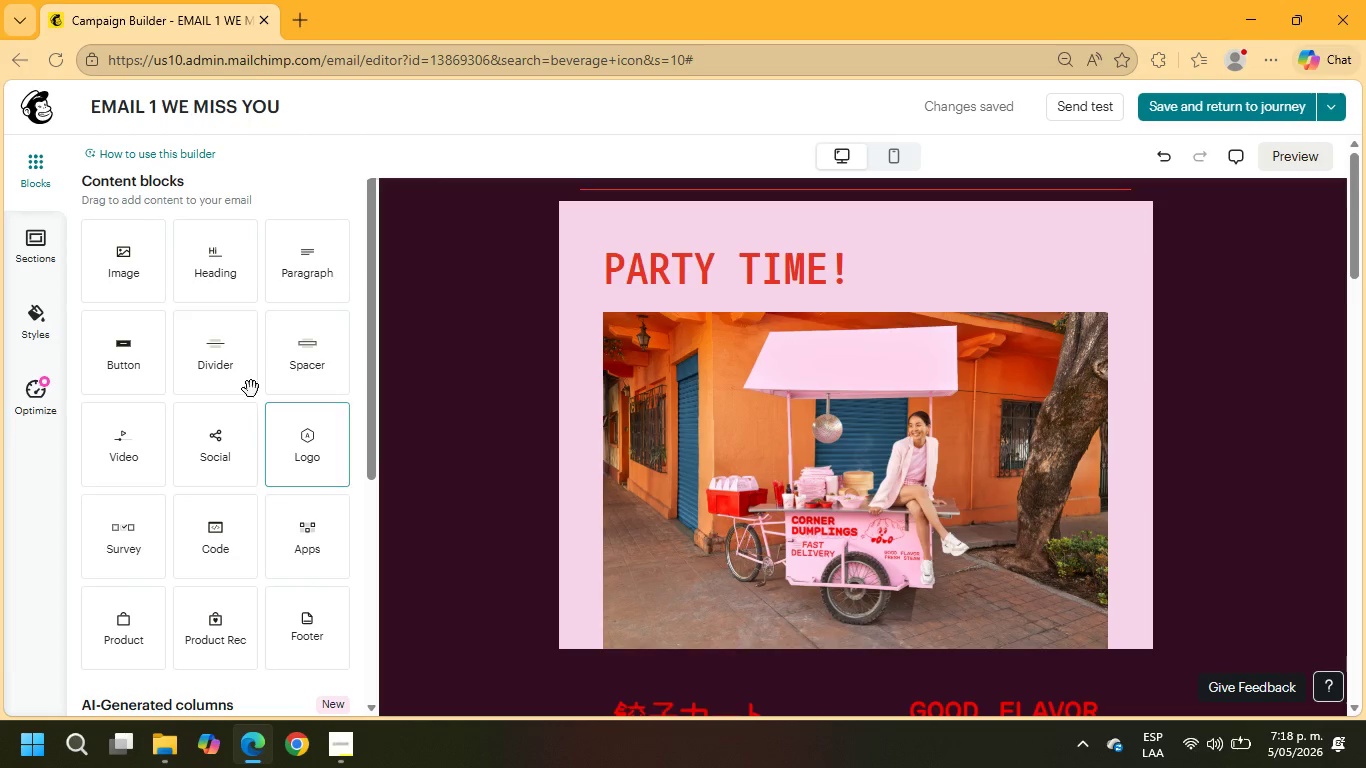 
left_click_drag(start_coordinate=[315, 359], to_coordinate=[320, 351])
 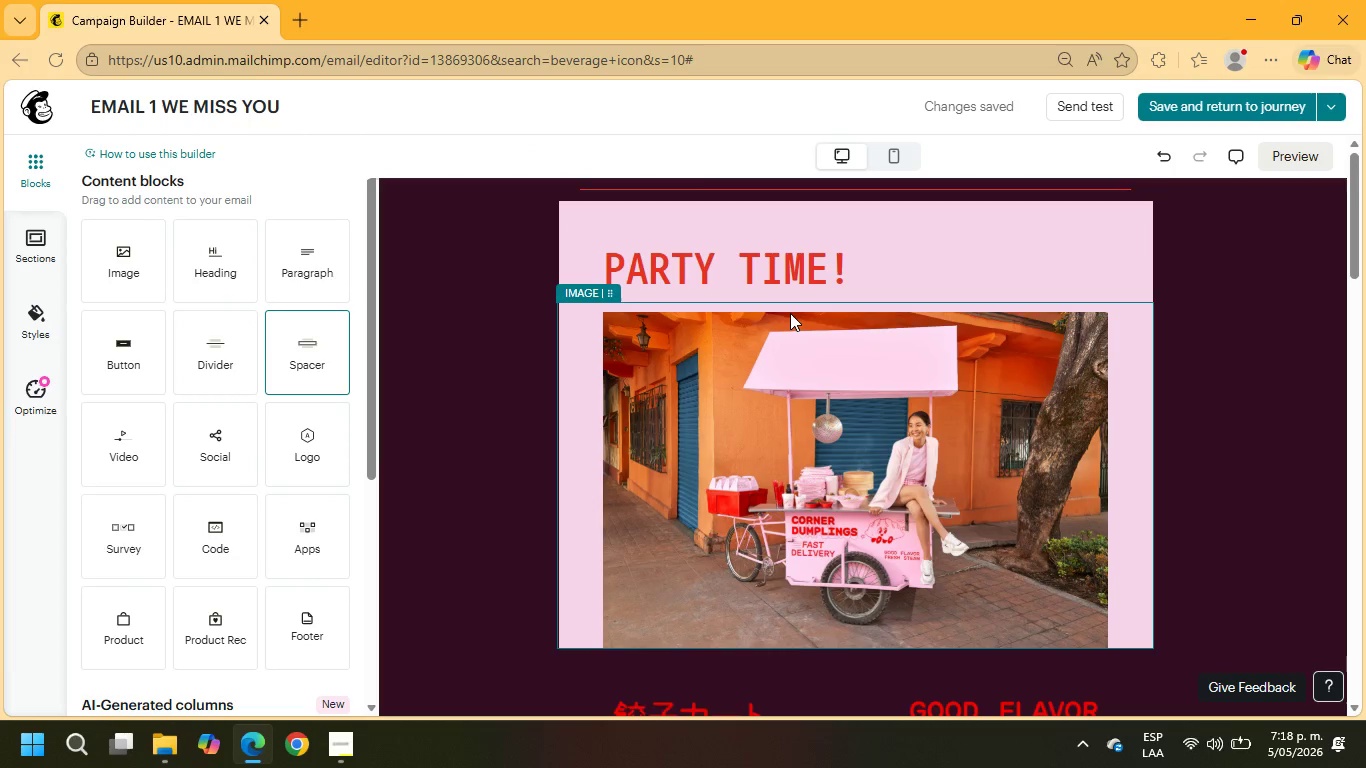 
left_click_drag(start_coordinate=[854, 276], to_coordinate=[580, 270])
 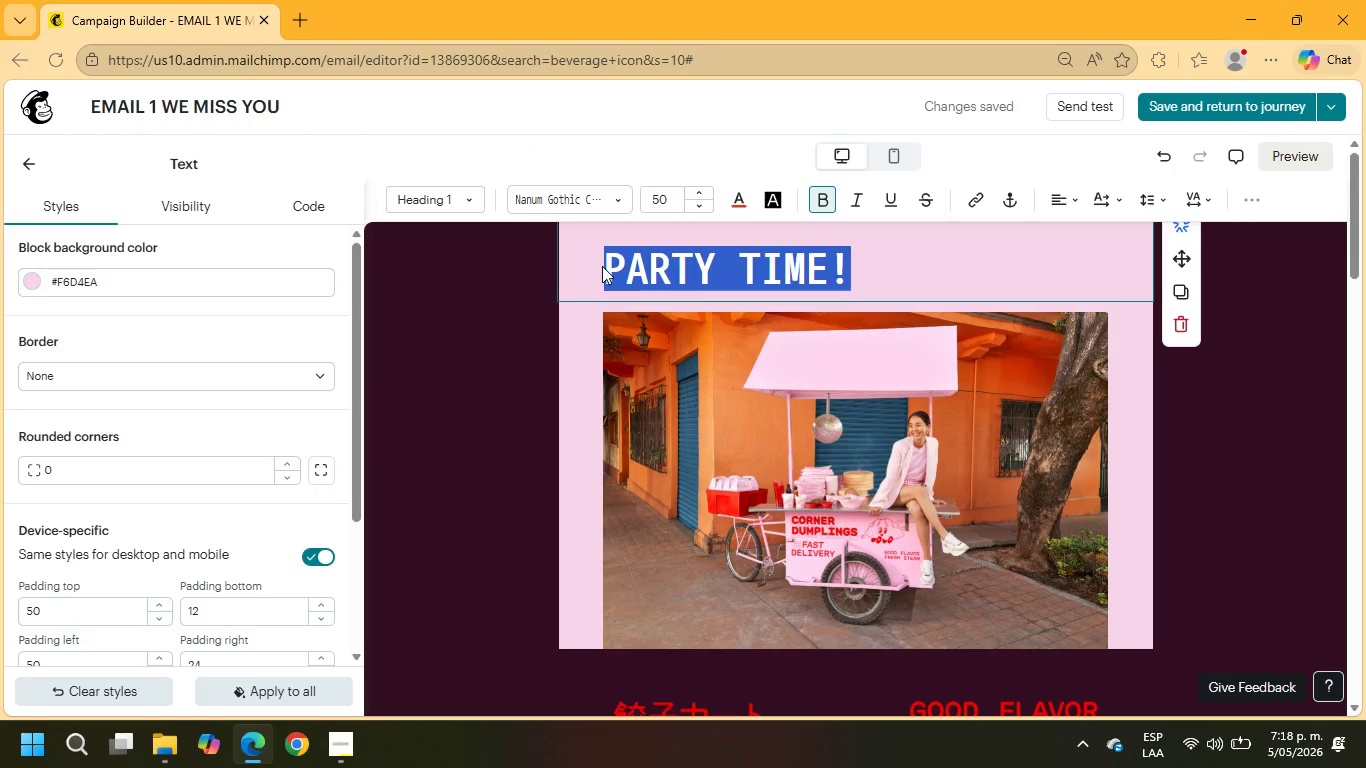 
type(hi)
key(Backspace)
key(Backspace)
key(Backspace)
type(hI,)
key(Backspace)
key(Backspace)
key(Backspace)
type(Hi +\fa)
key(Backspace)
key(Backspace)
type(FAN)
key(Backspace)
key(Backspace)
type(NAME)
 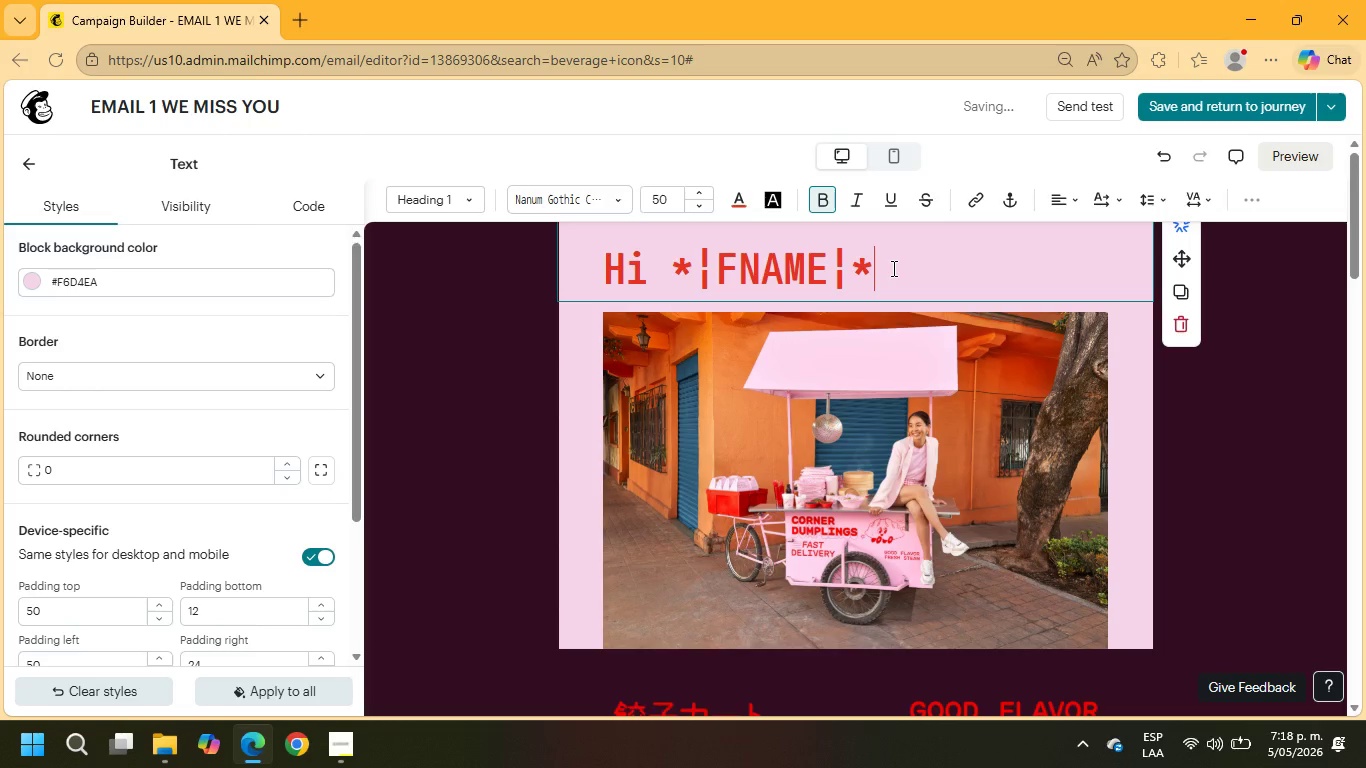 
key(Comma)
 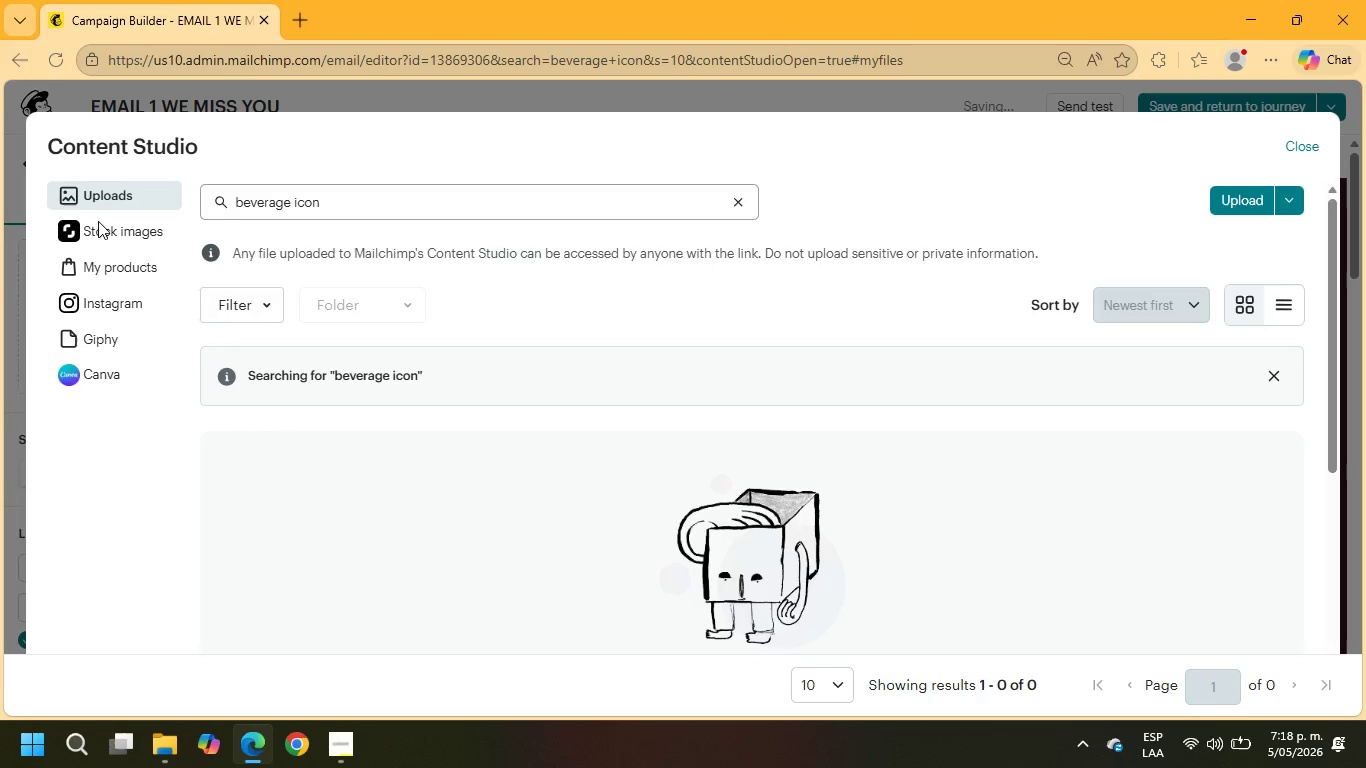 
left_click_drag(start_coordinate=[343, 215], to_coordinate=[302, 213])
 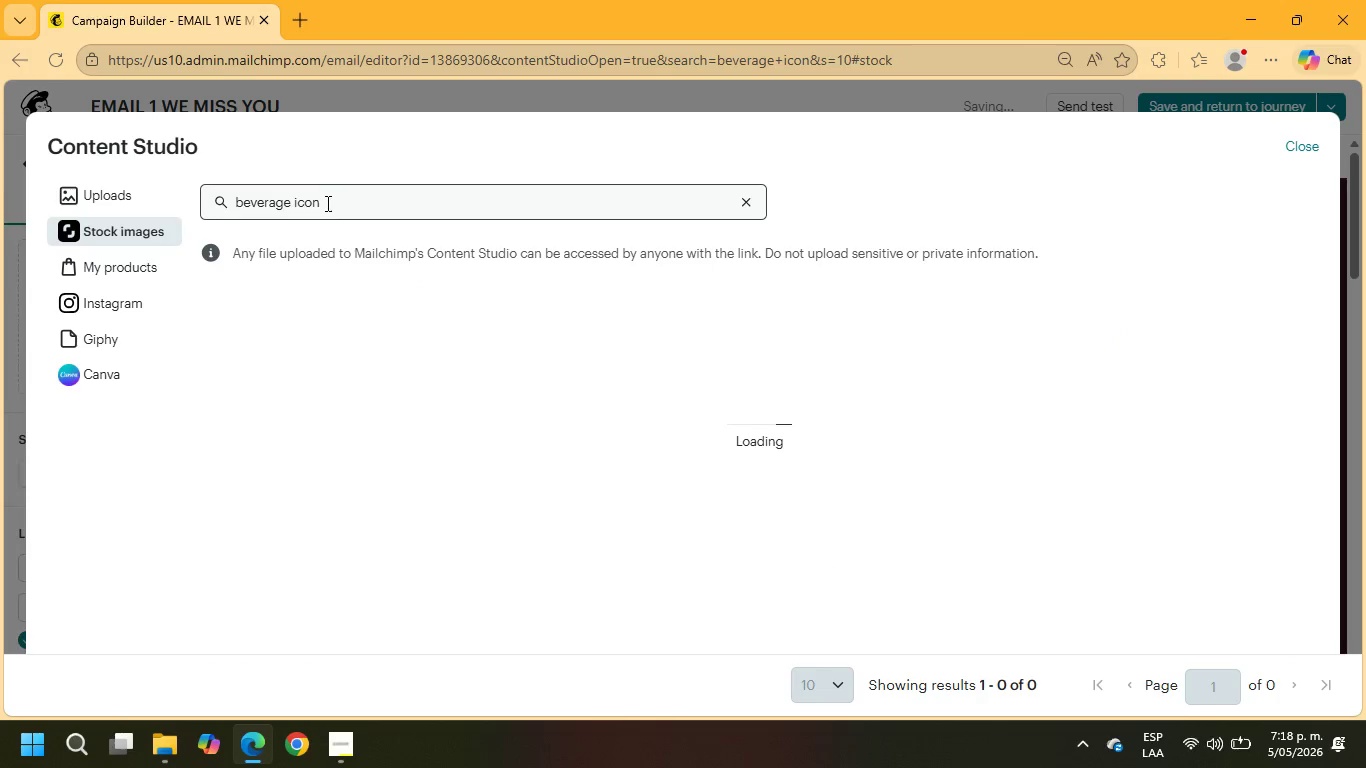 
left_click_drag(start_coordinate=[326, 203], to_coordinate=[156, 199])
 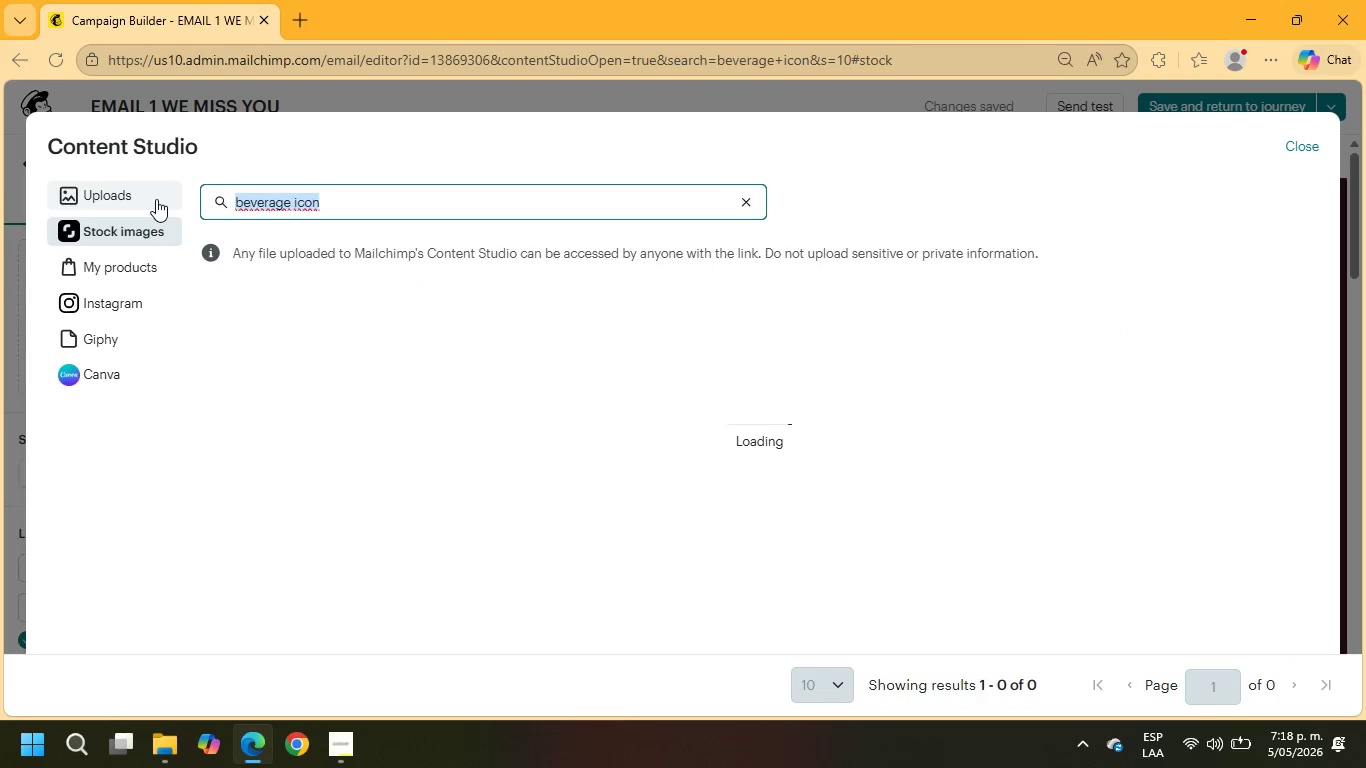 
type(TAP ROOM)
 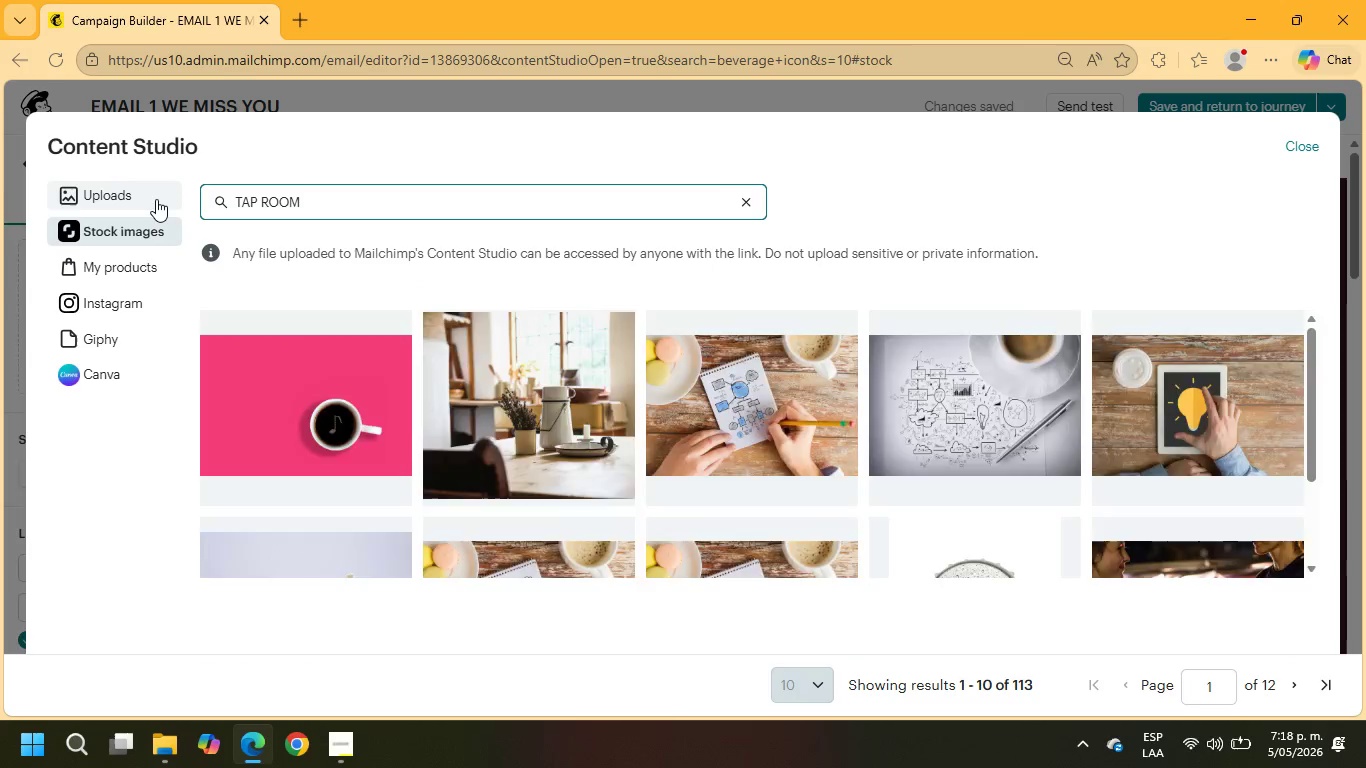 
key(Enter)
 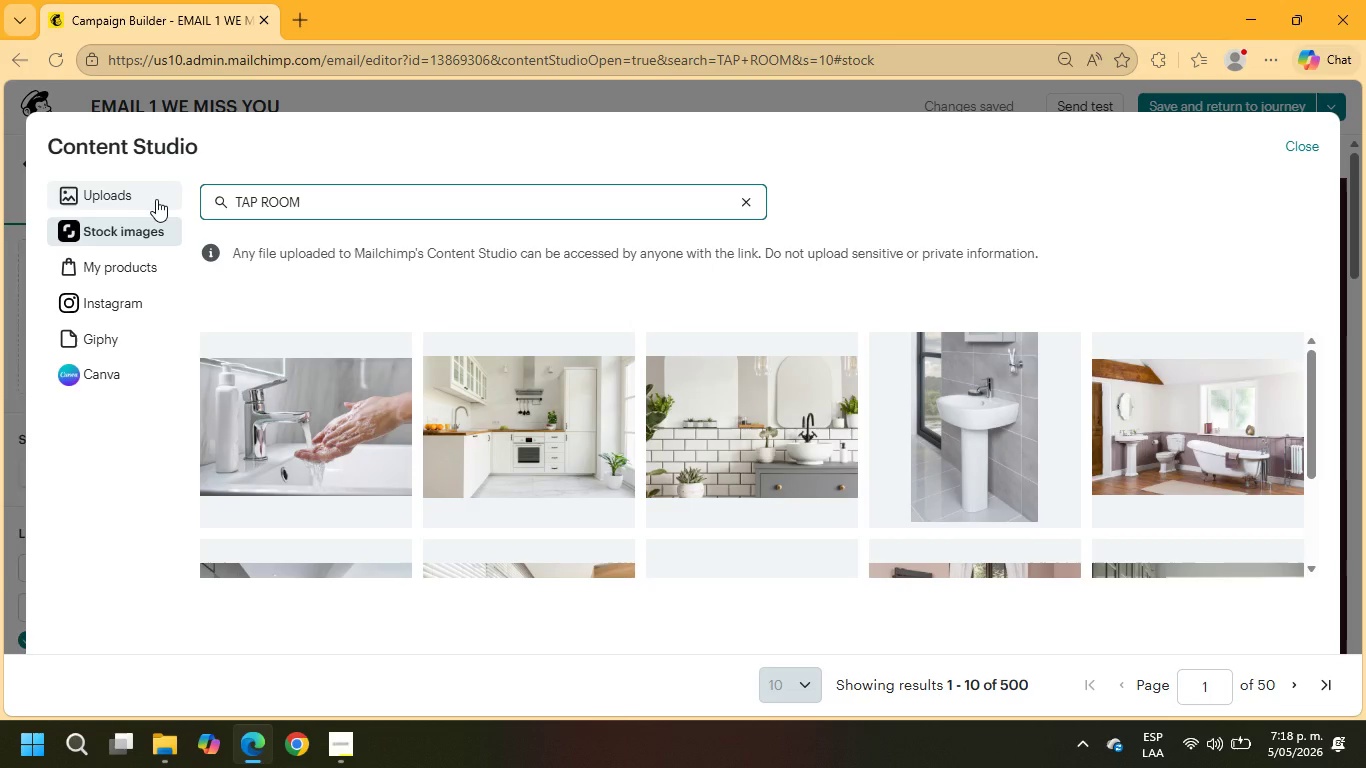 
wait(14.42)
 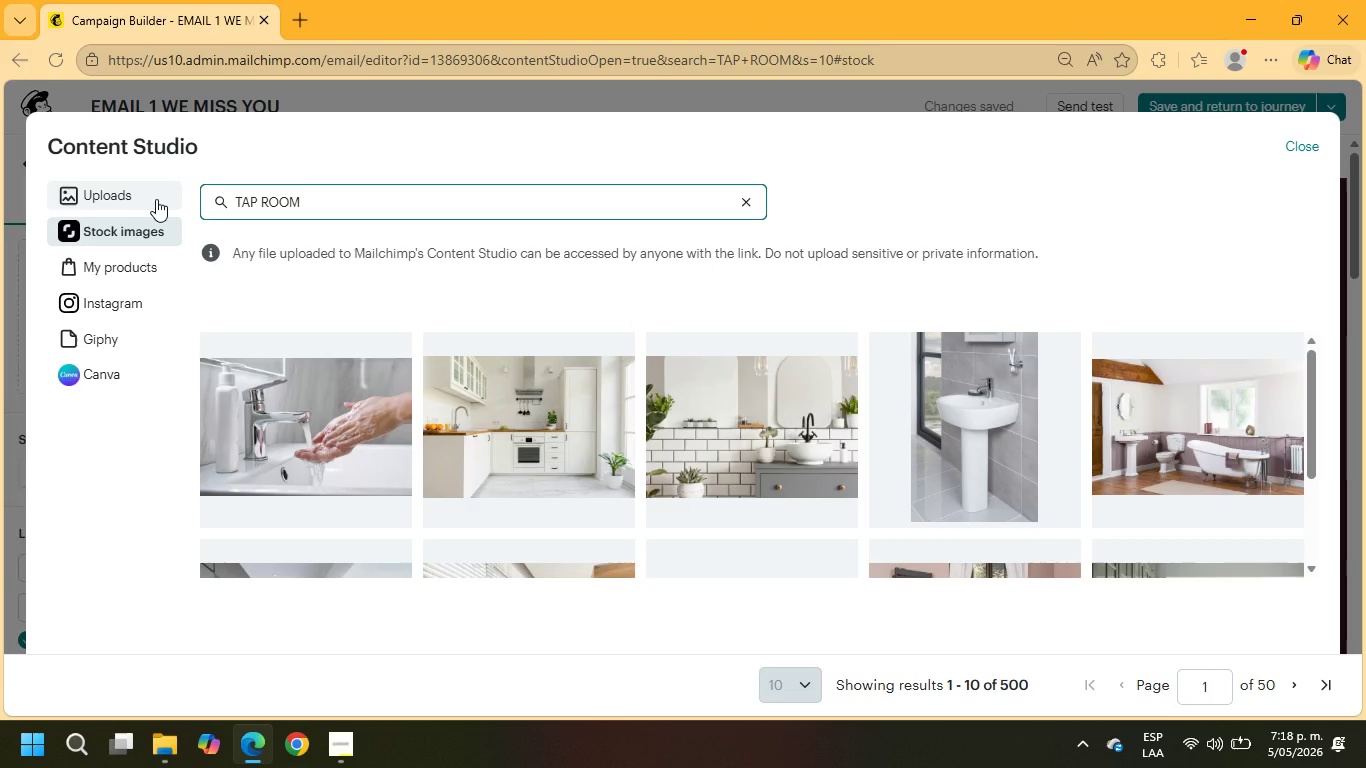 
left_click([262, 199])
 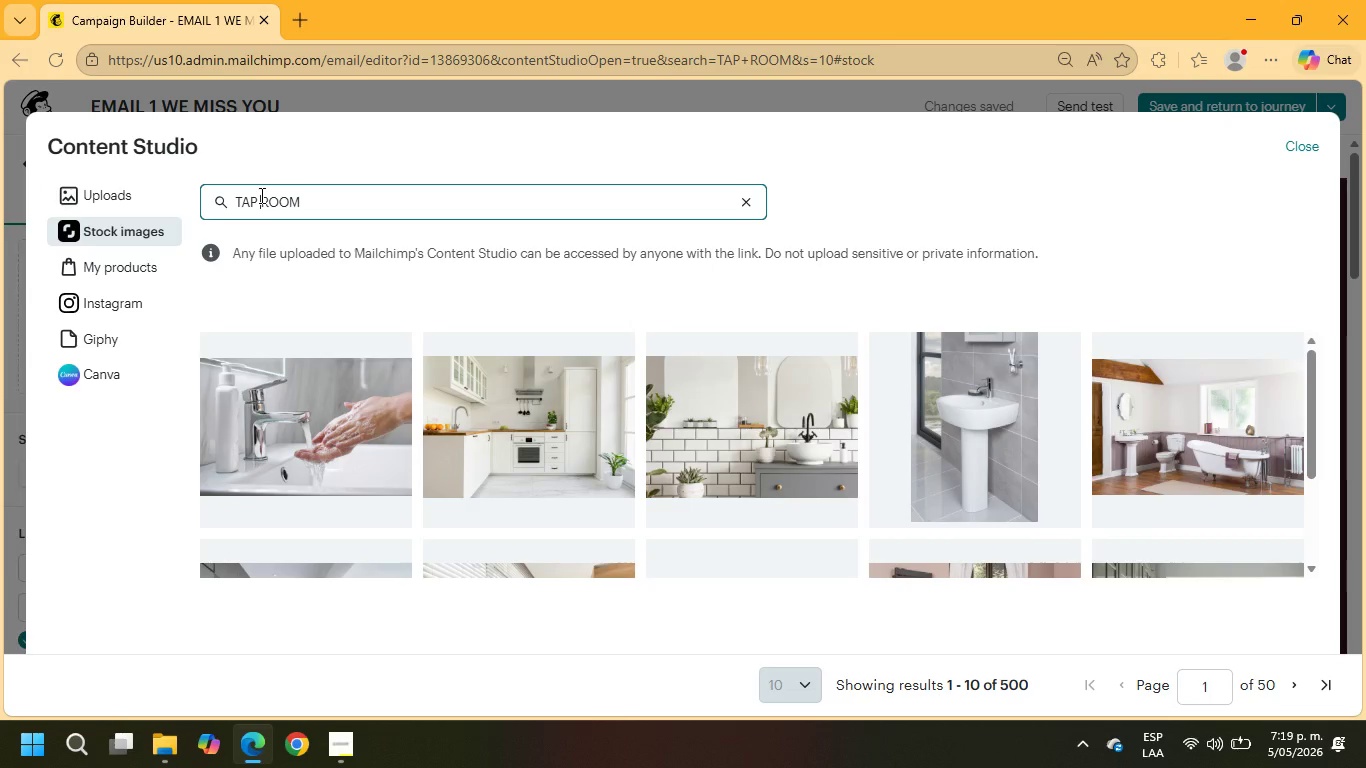 
key(Backspace)
 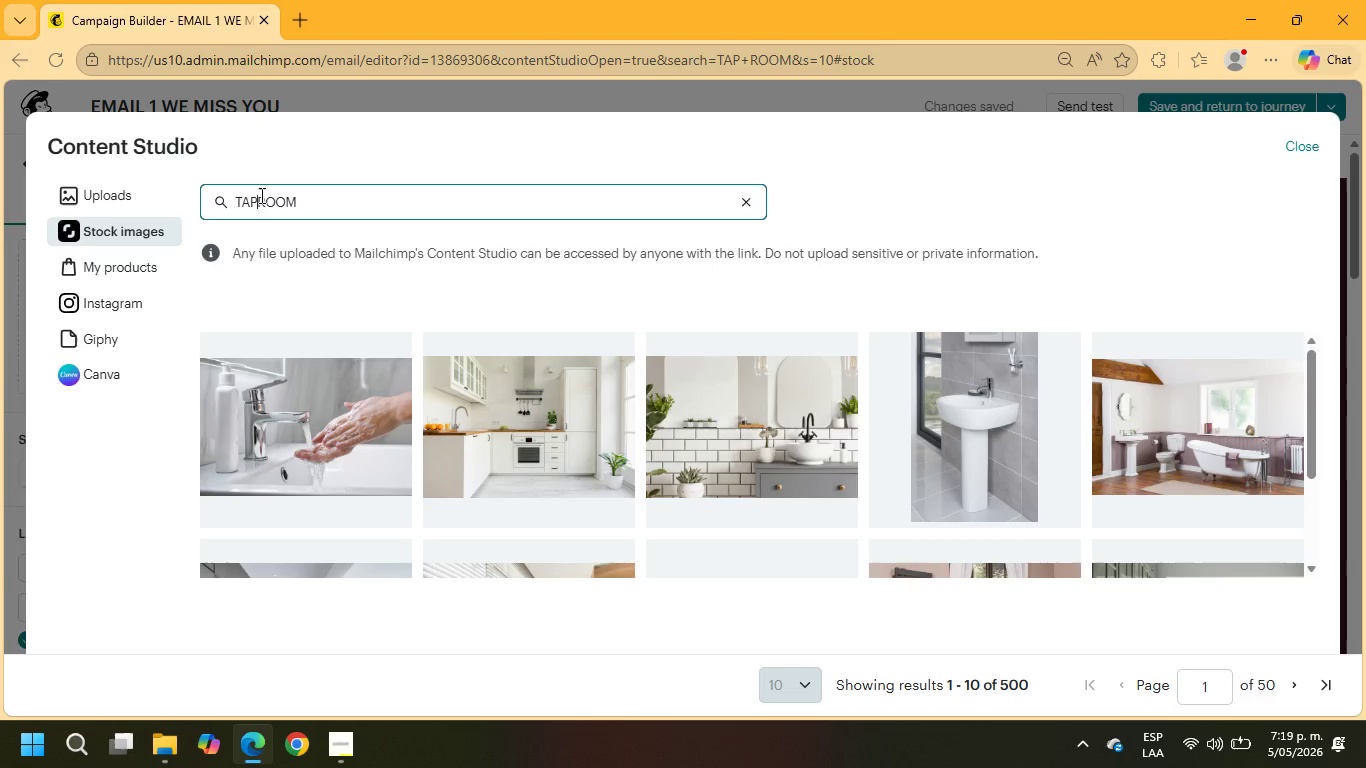 
key(Enter)
 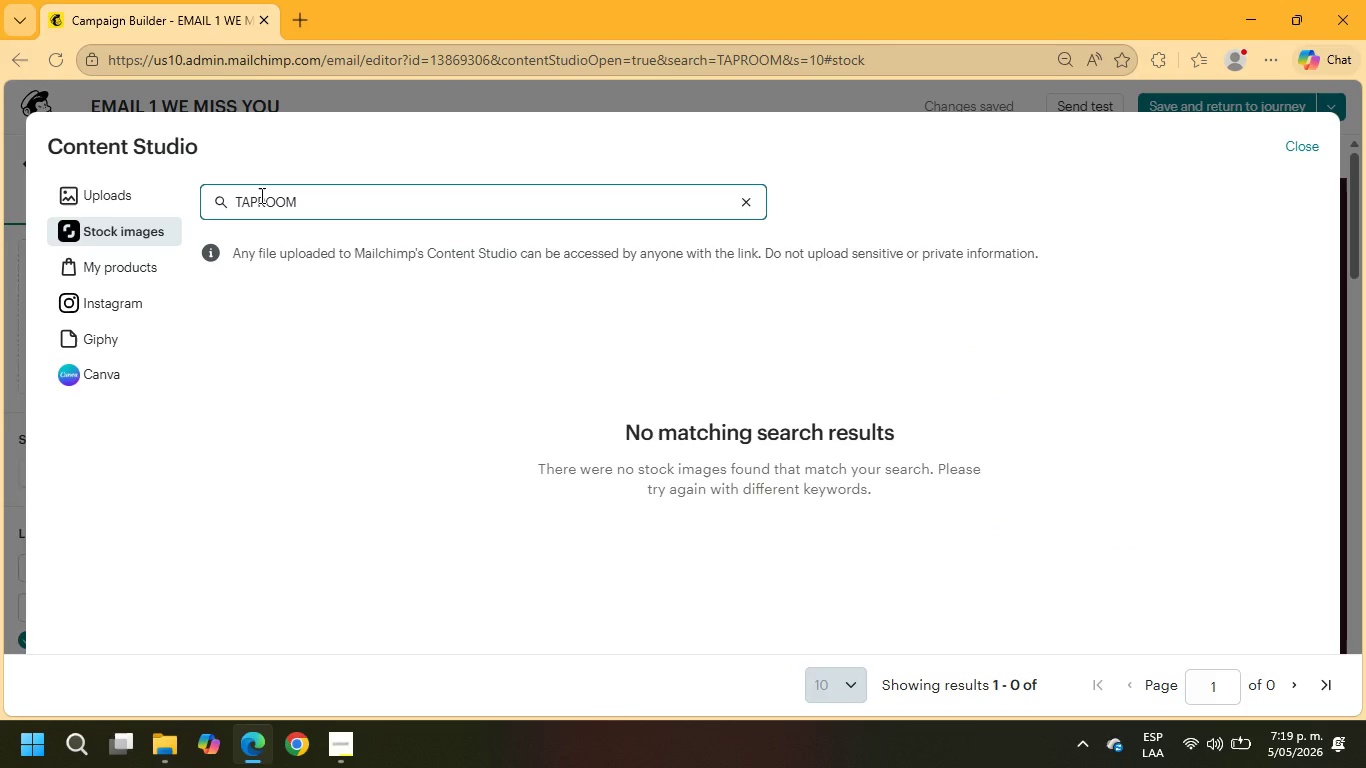 
wait(11.25)
 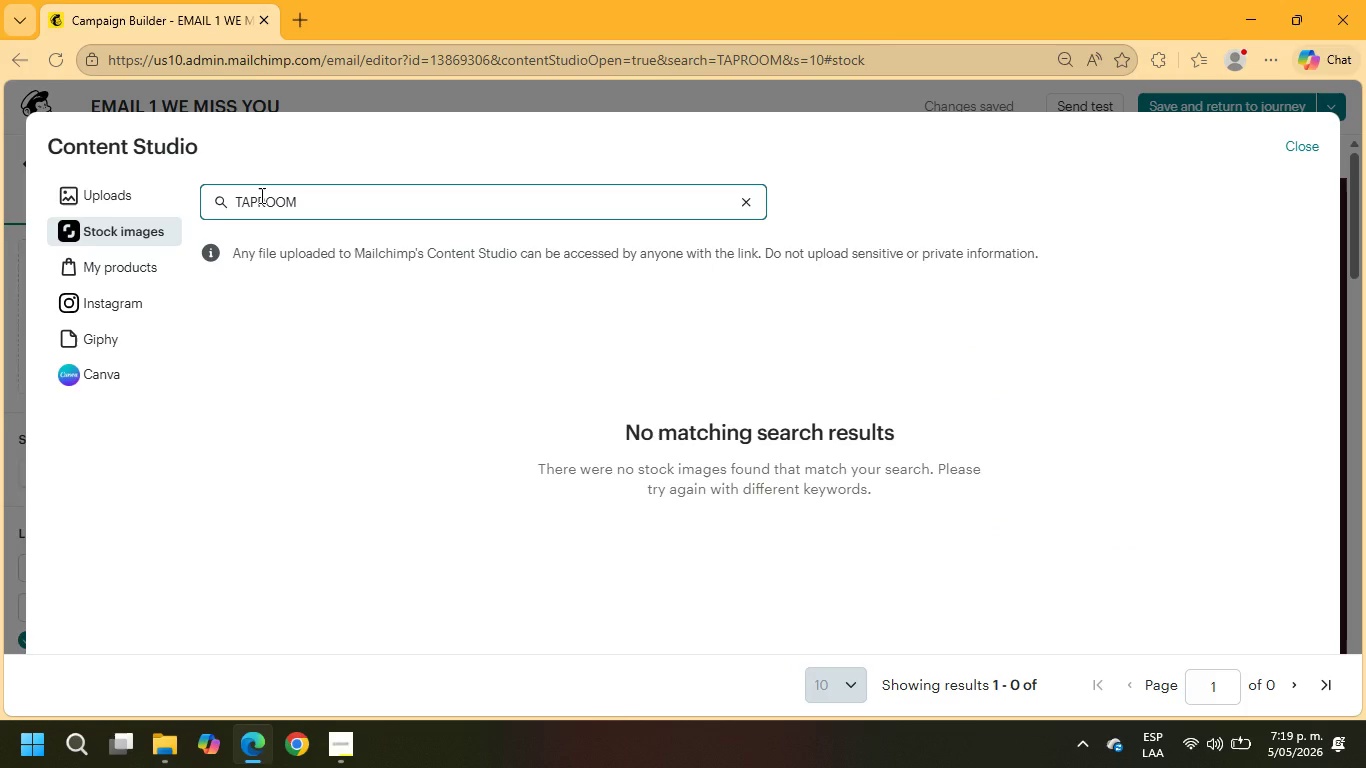 
double_click([353, 209])
 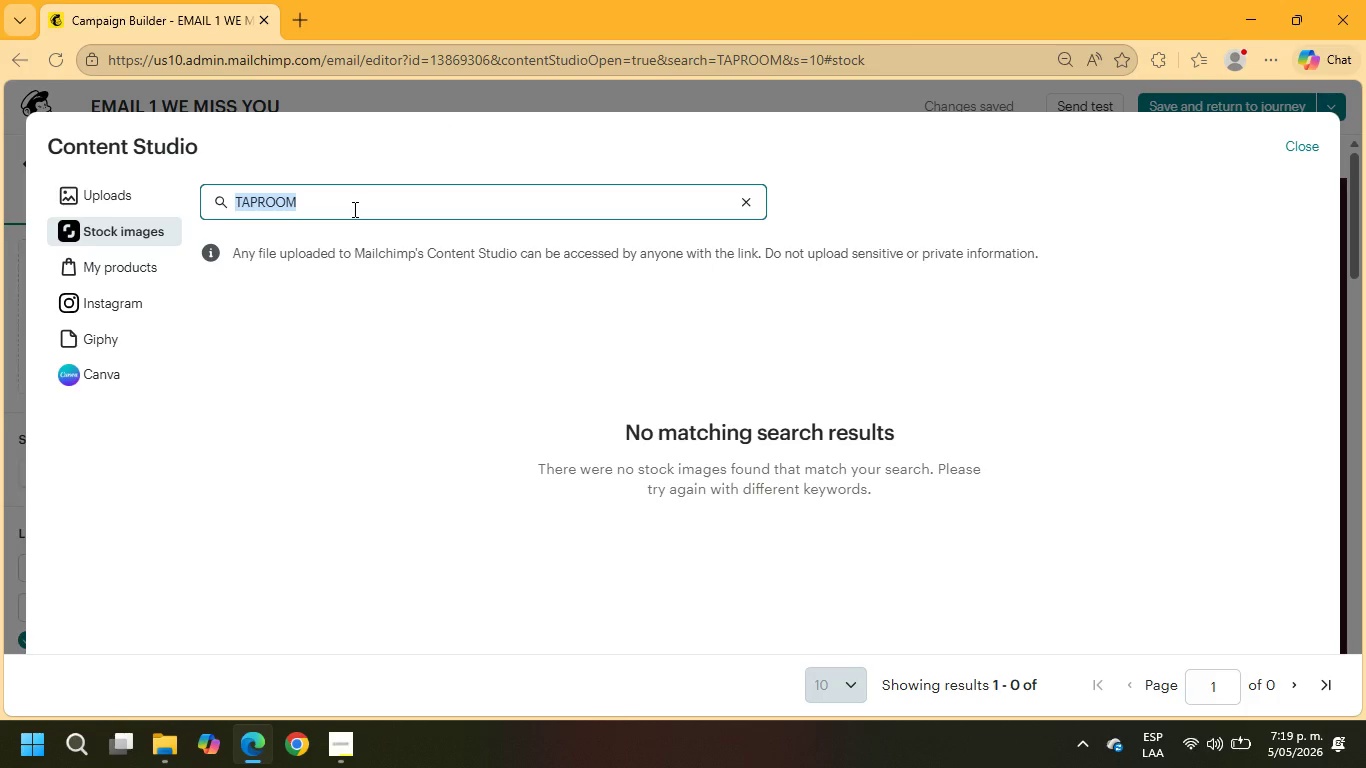 
triple_click([353, 209])
 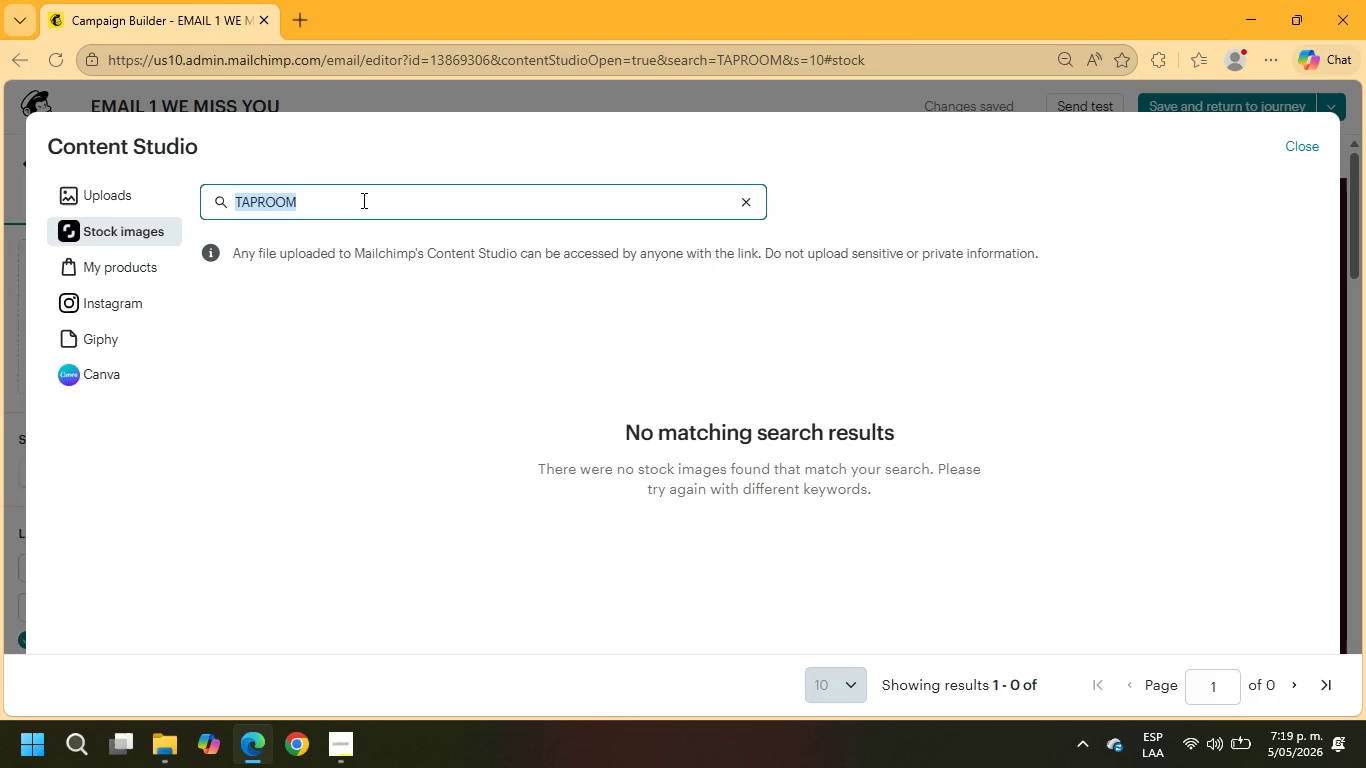 
type(MEADERY)
 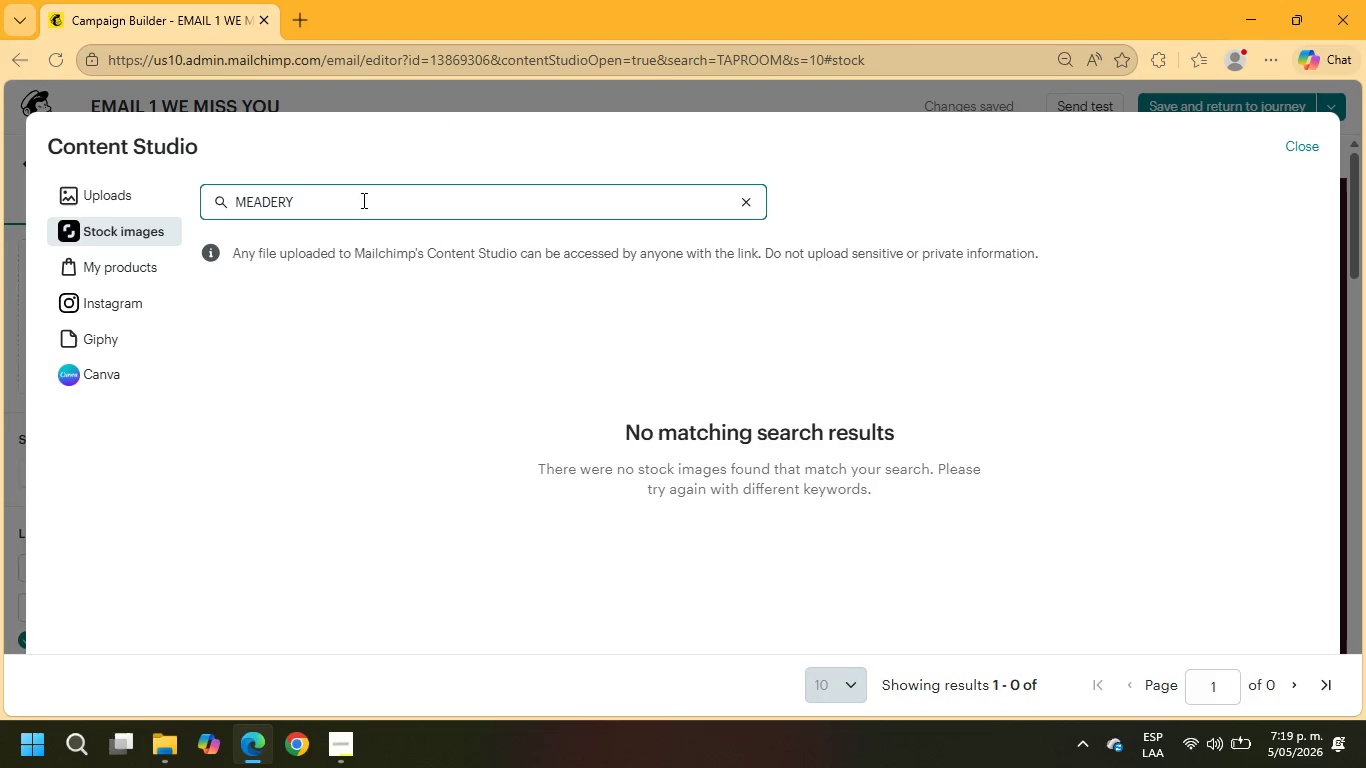 
key(Enter)
 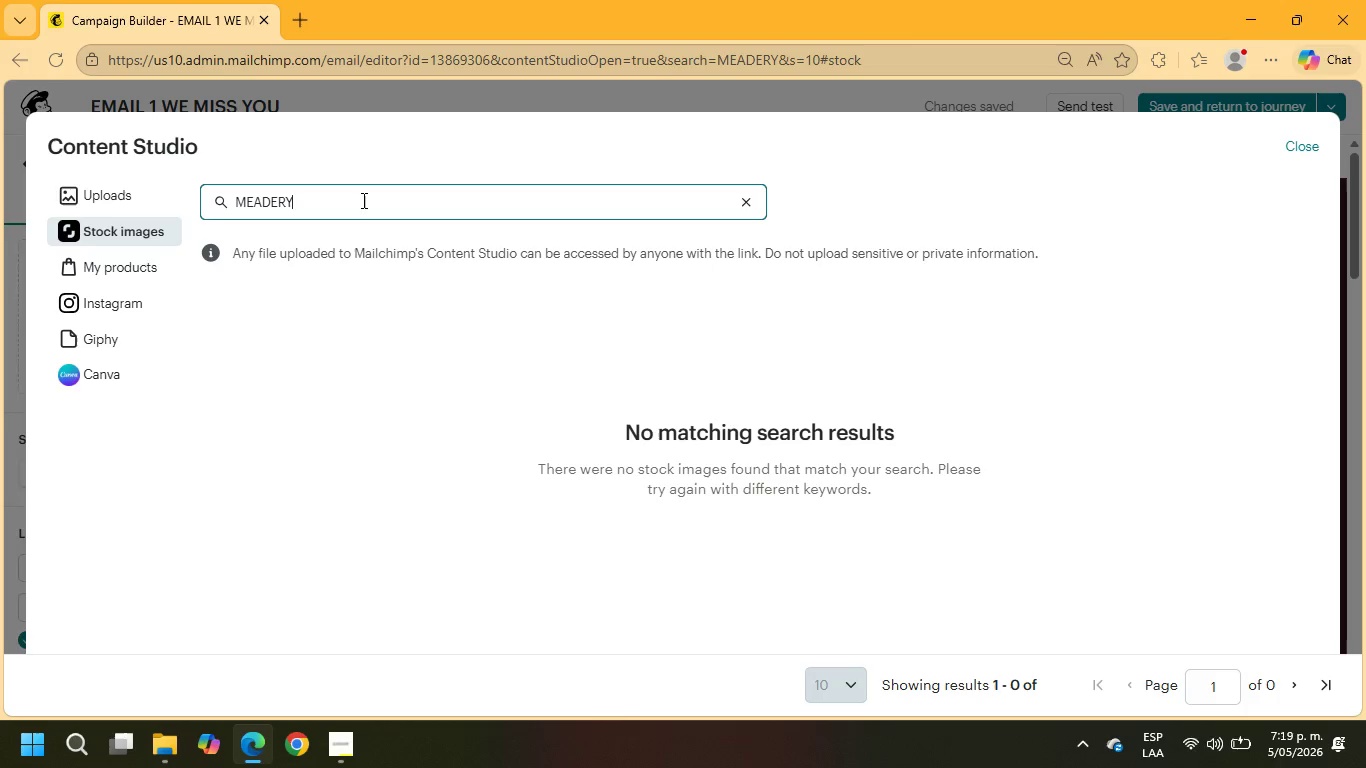 
wait(11.05)
 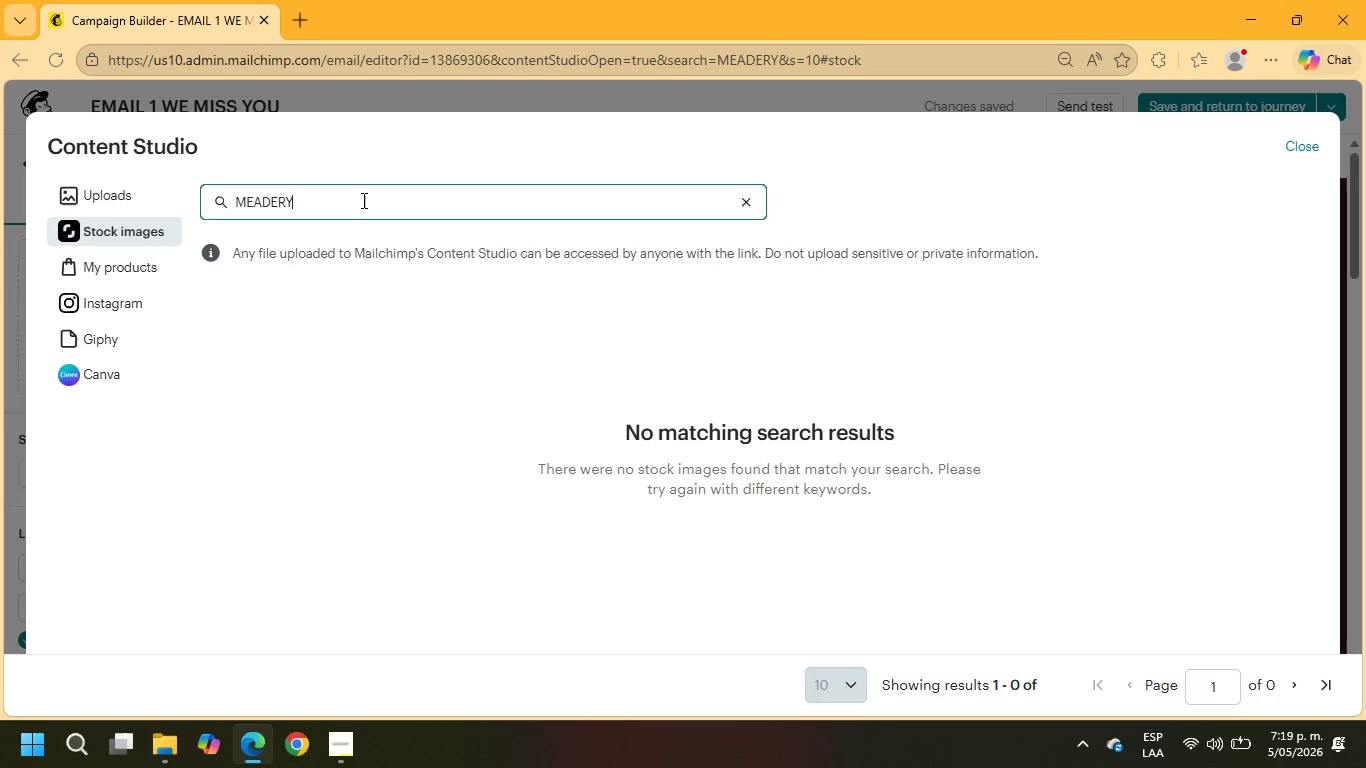 
key(Backspace)
 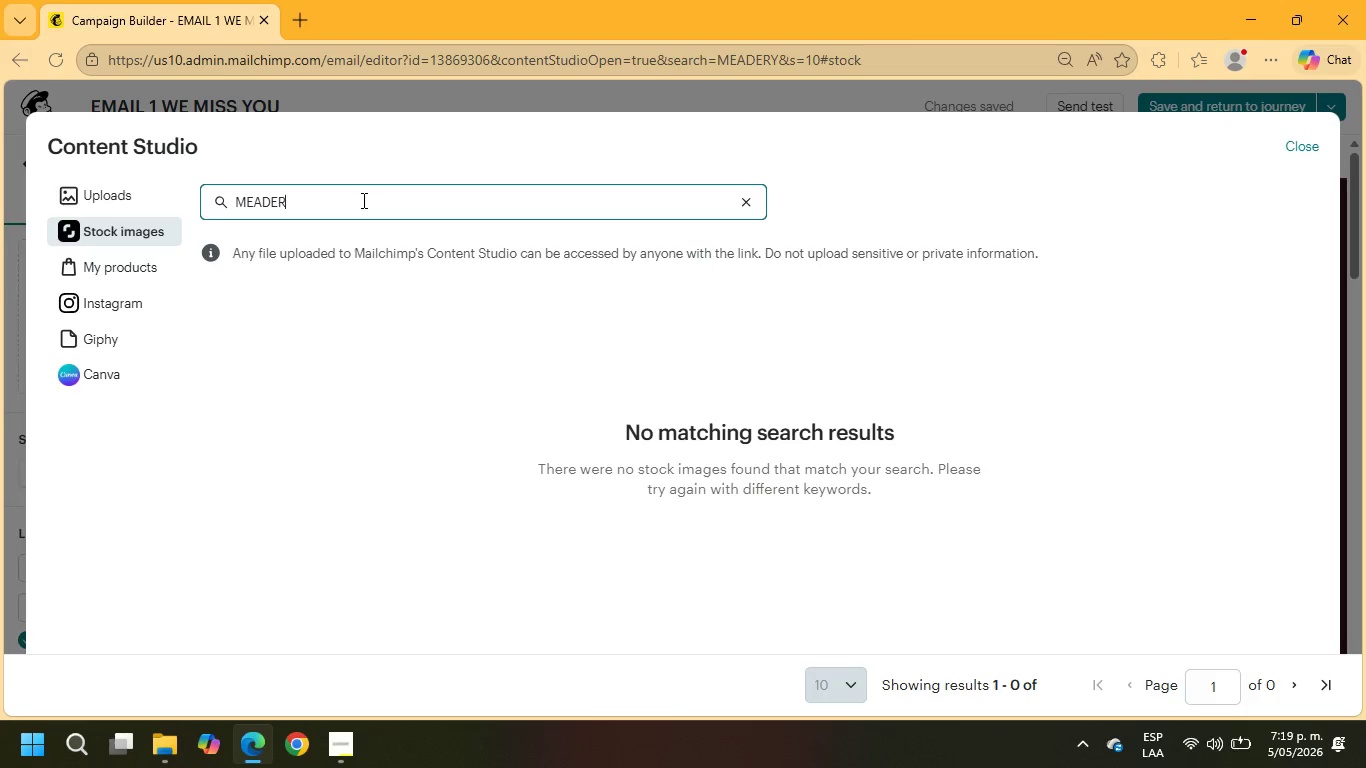 
key(Backspace)
 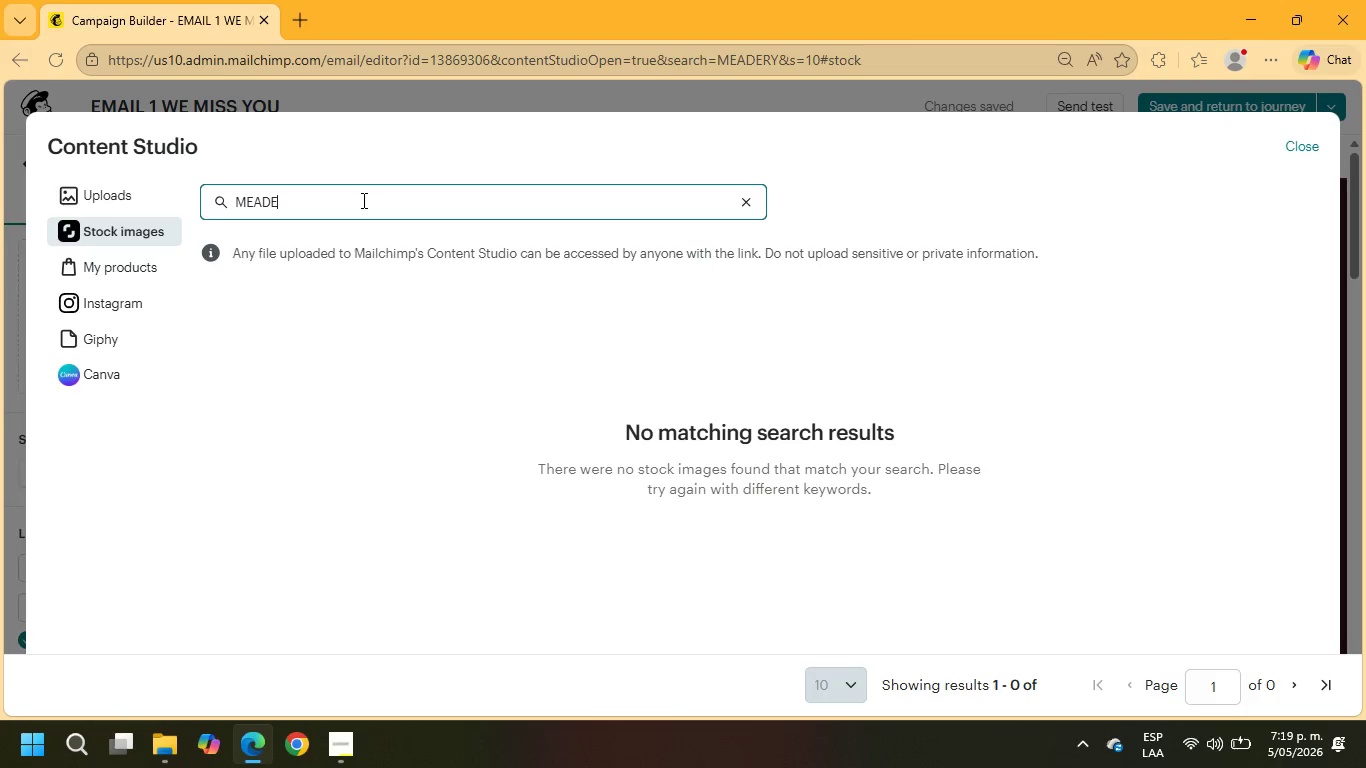 
key(Backspace)
 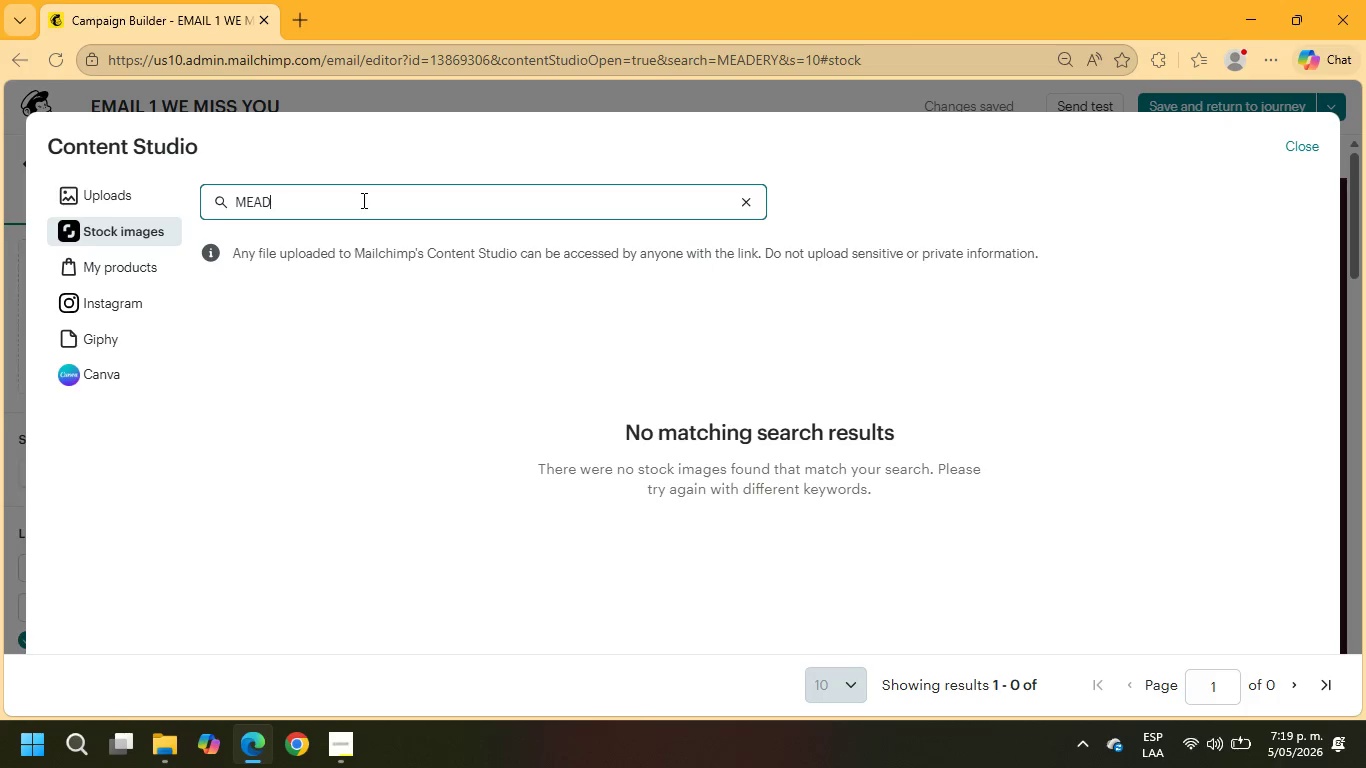 
key(Backspace)
 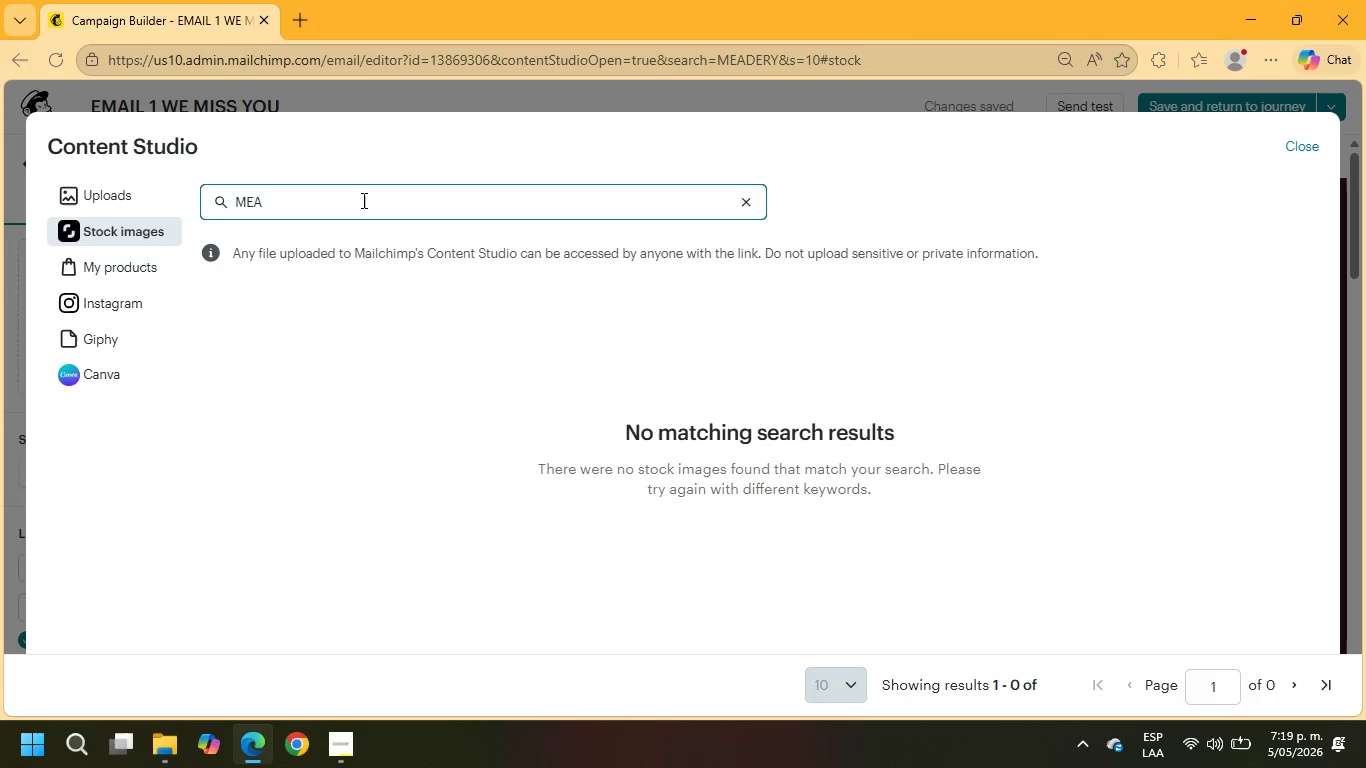 
key(Backspace)
 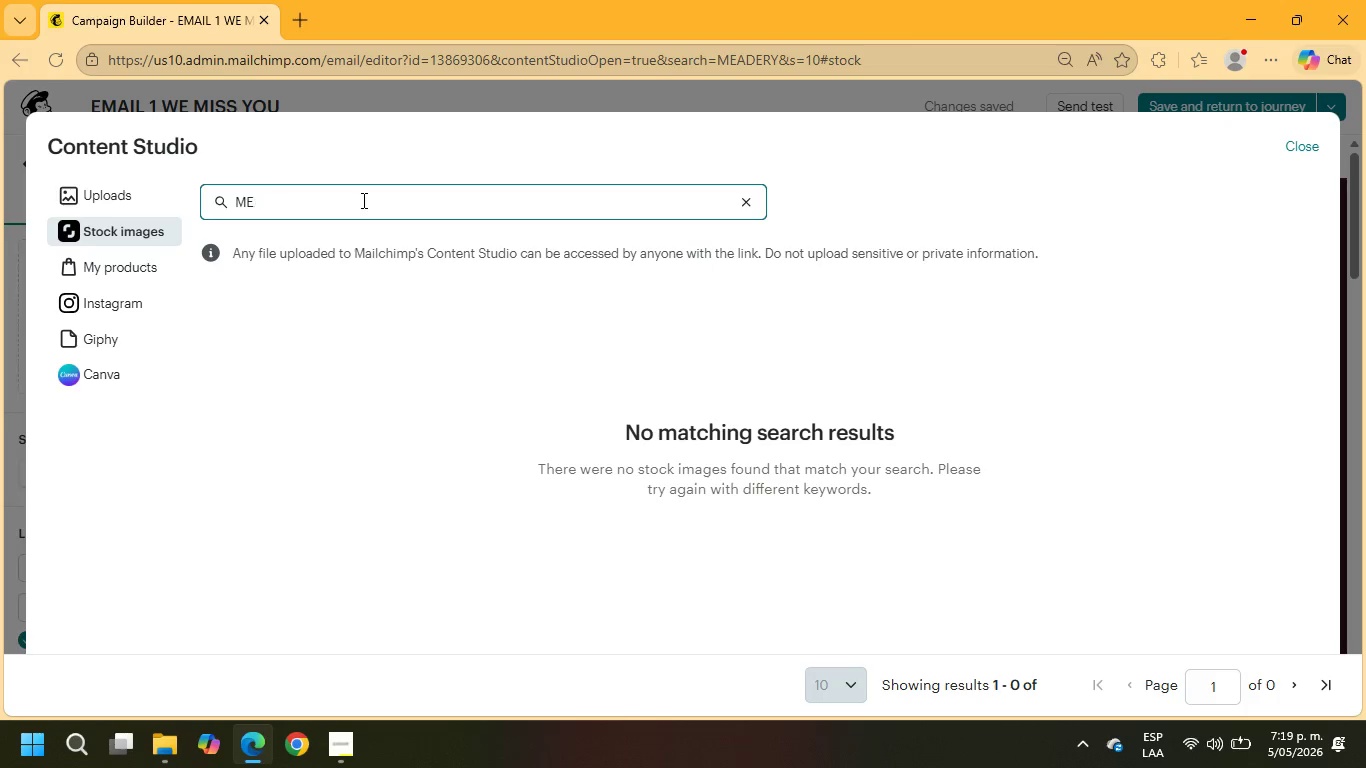 
key(Backspace)
 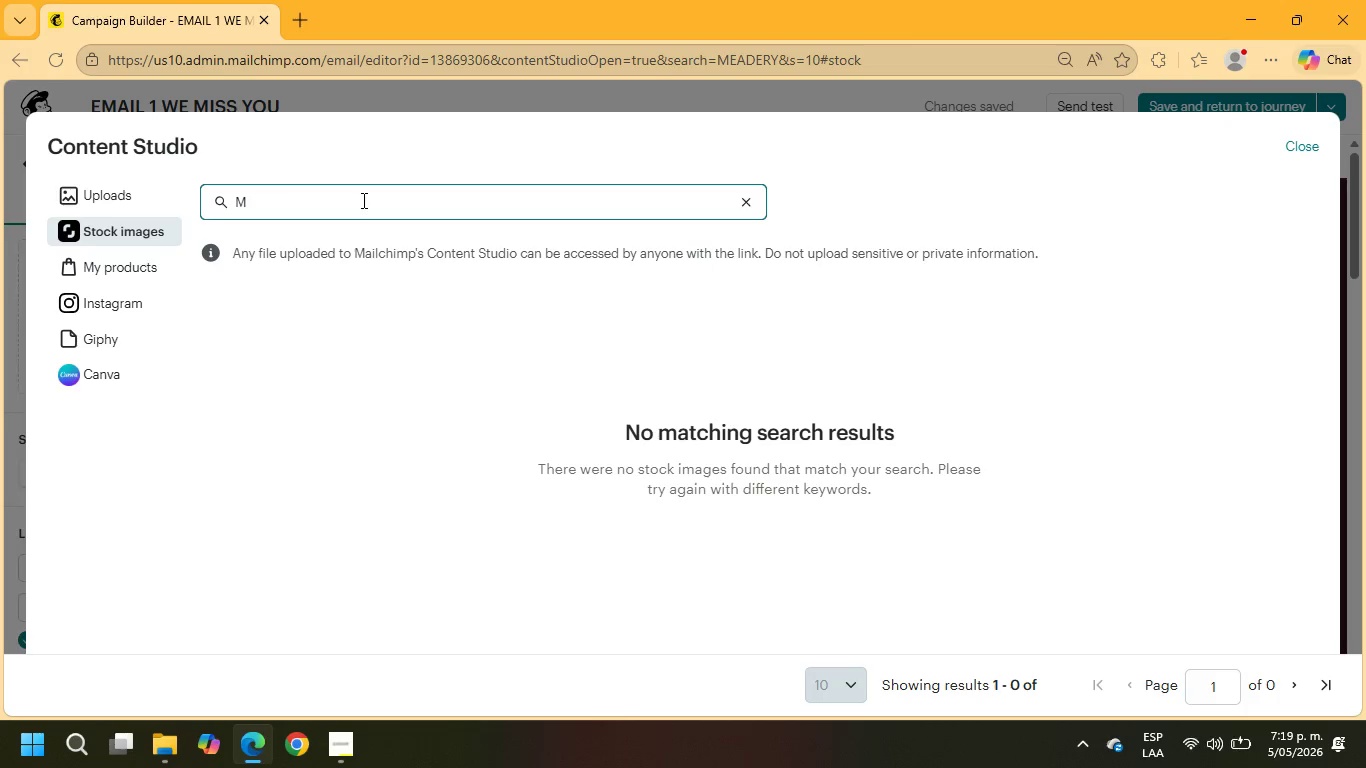 
key(Backspace)
 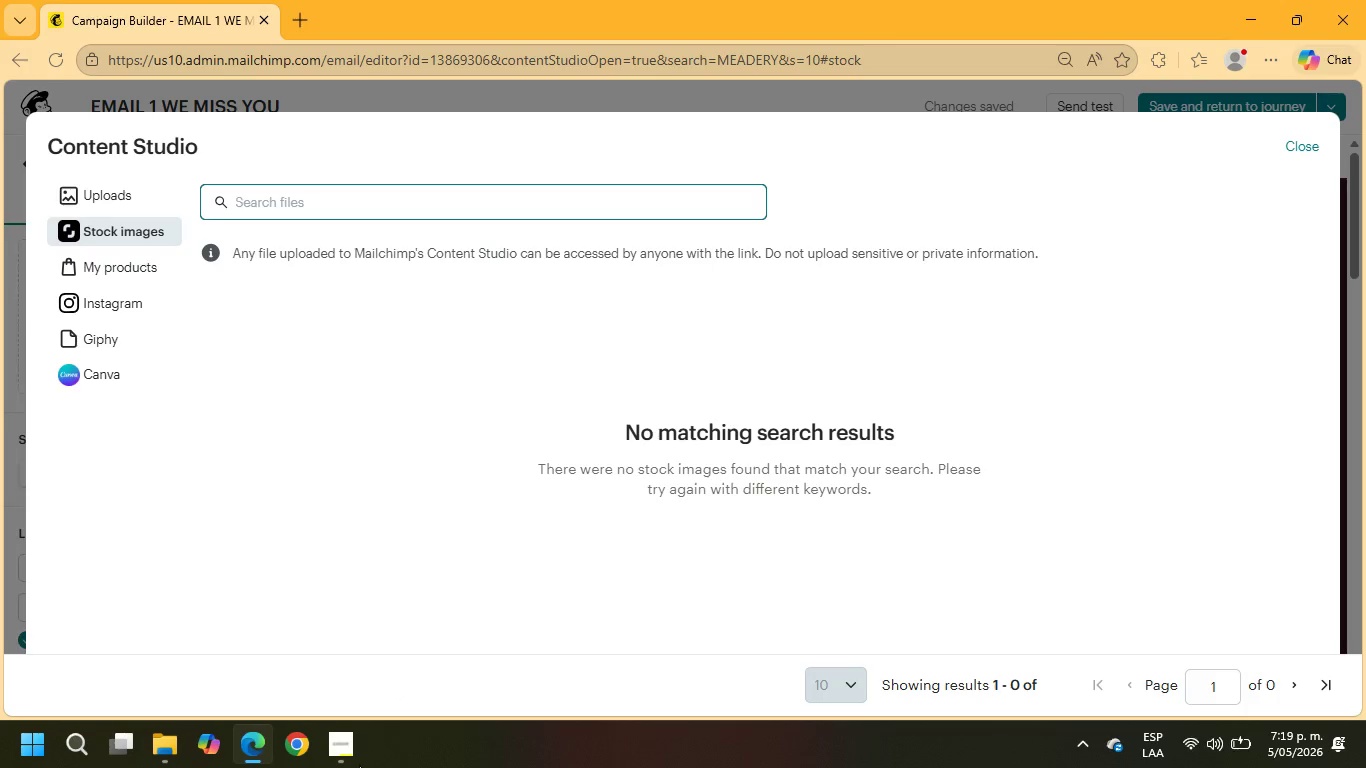 
left_click([346, 752])
 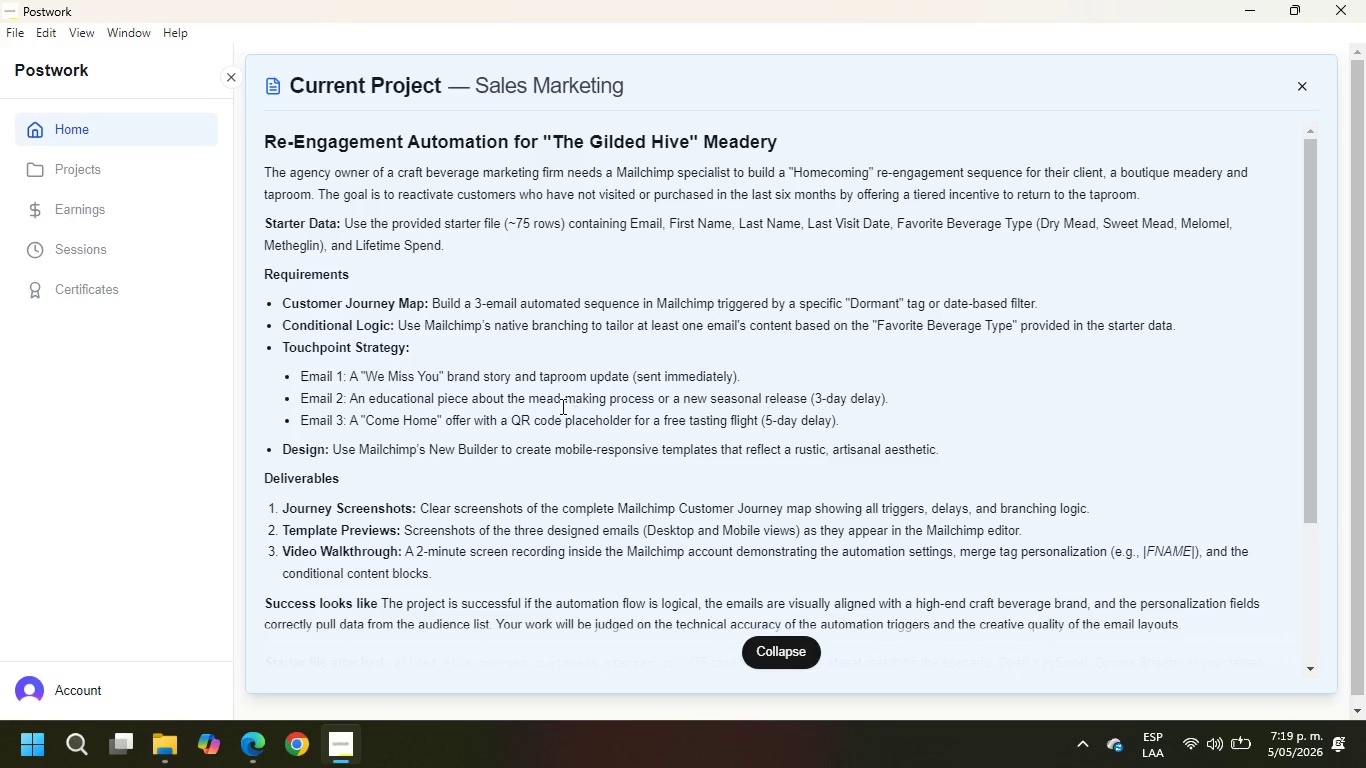 
wait(16.67)
 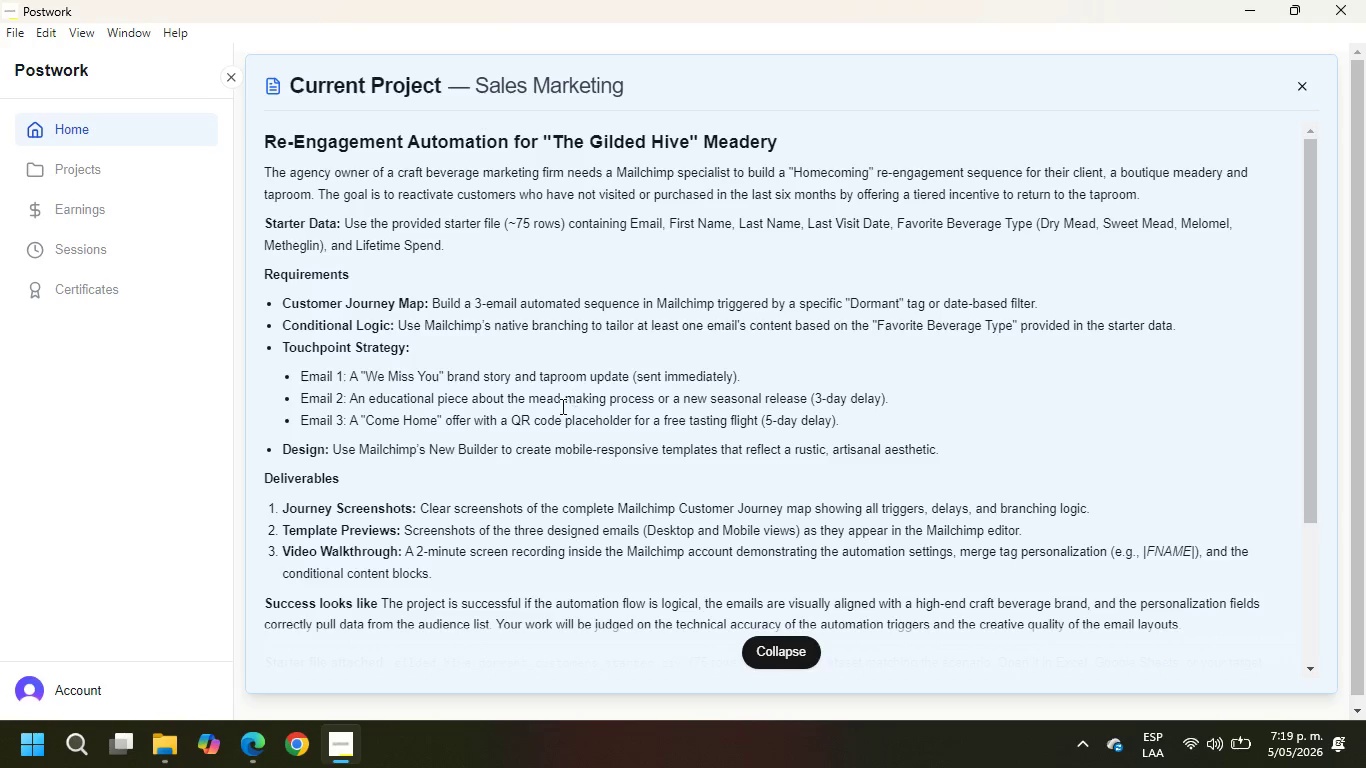 
left_click([303, 200])
 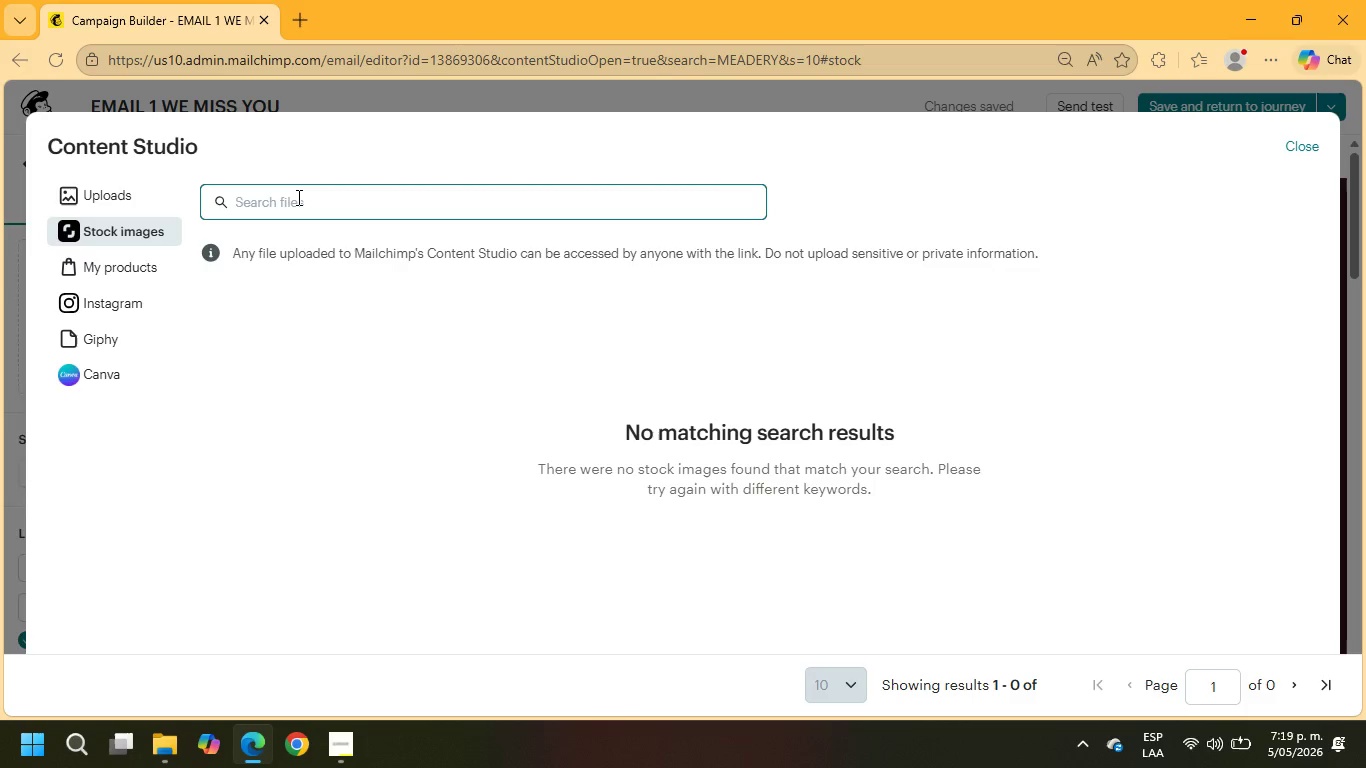 
type(BEVERAGE)
 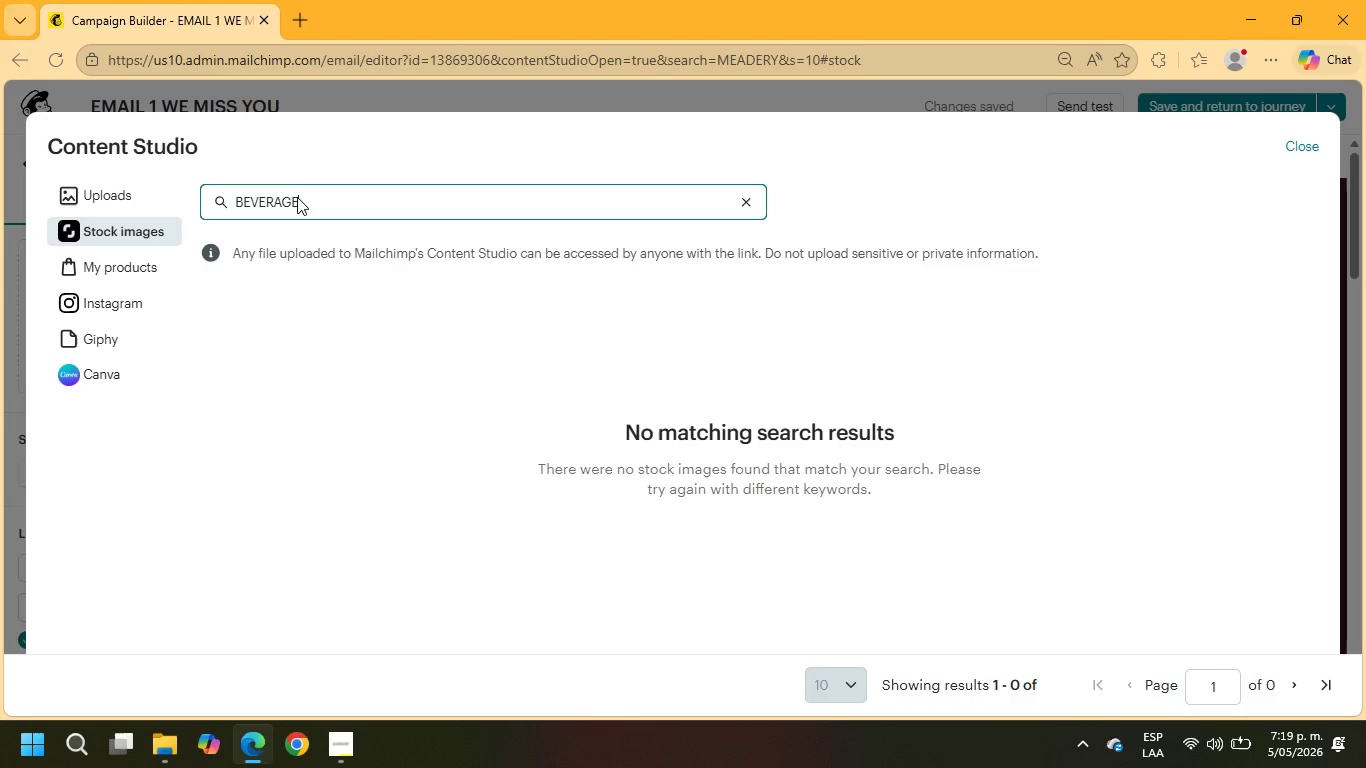 
key(Enter)
 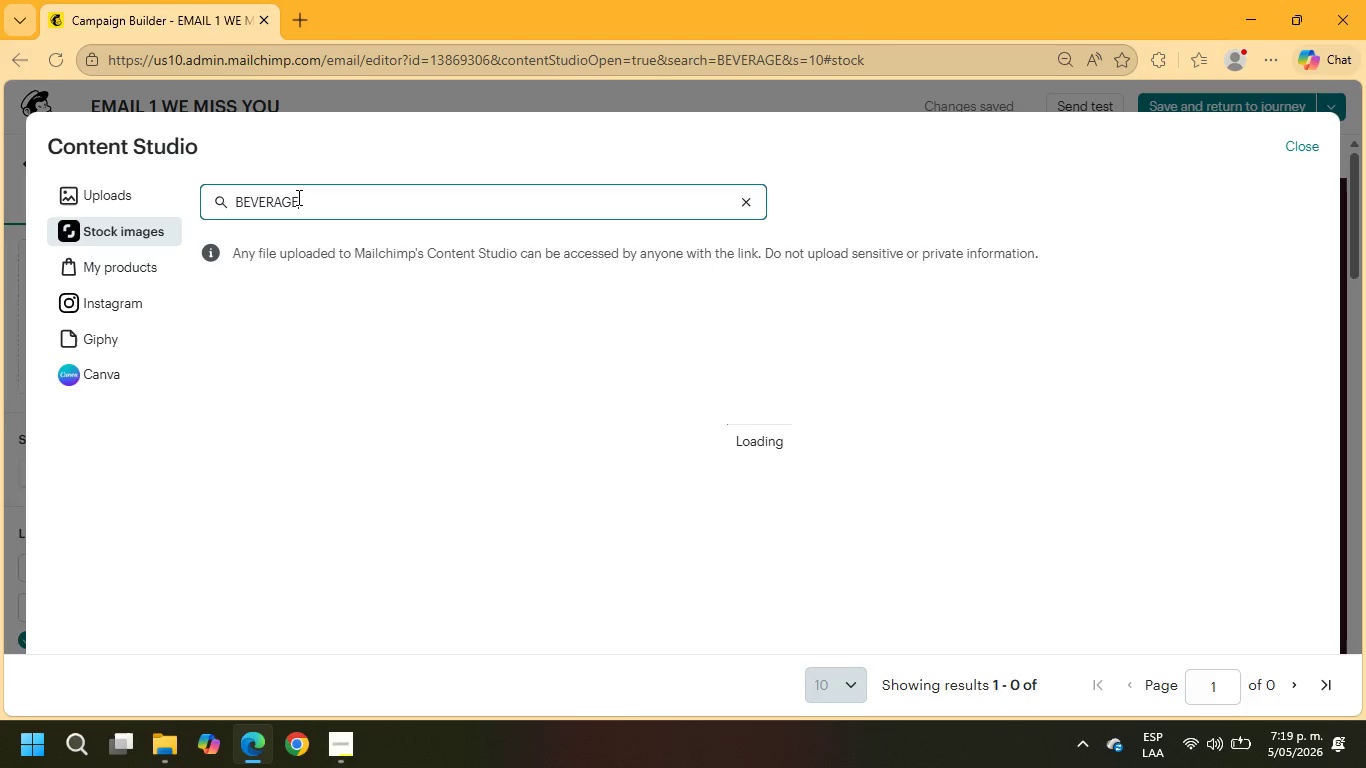 
wait(8.08)
 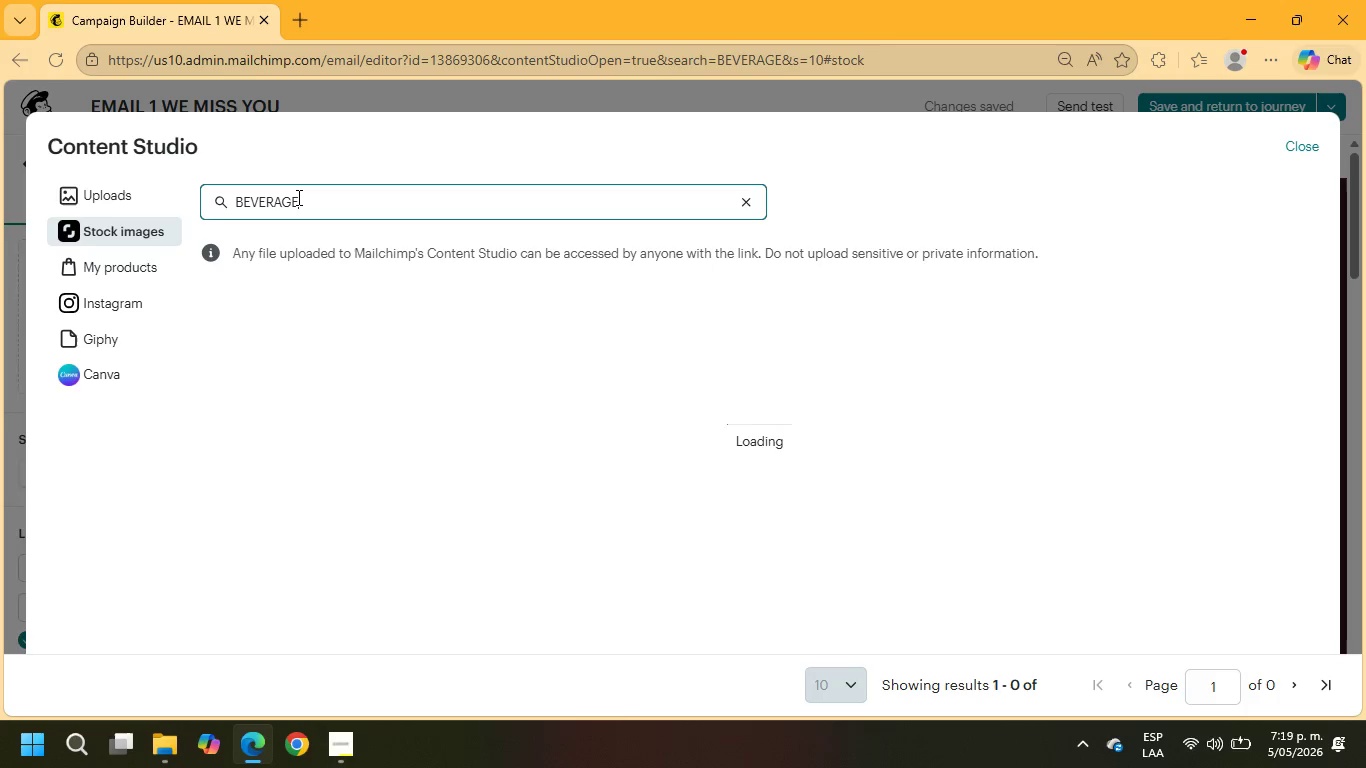 
scroll: coordinate [844, 482], scroll_direction: down, amount: 6.0
 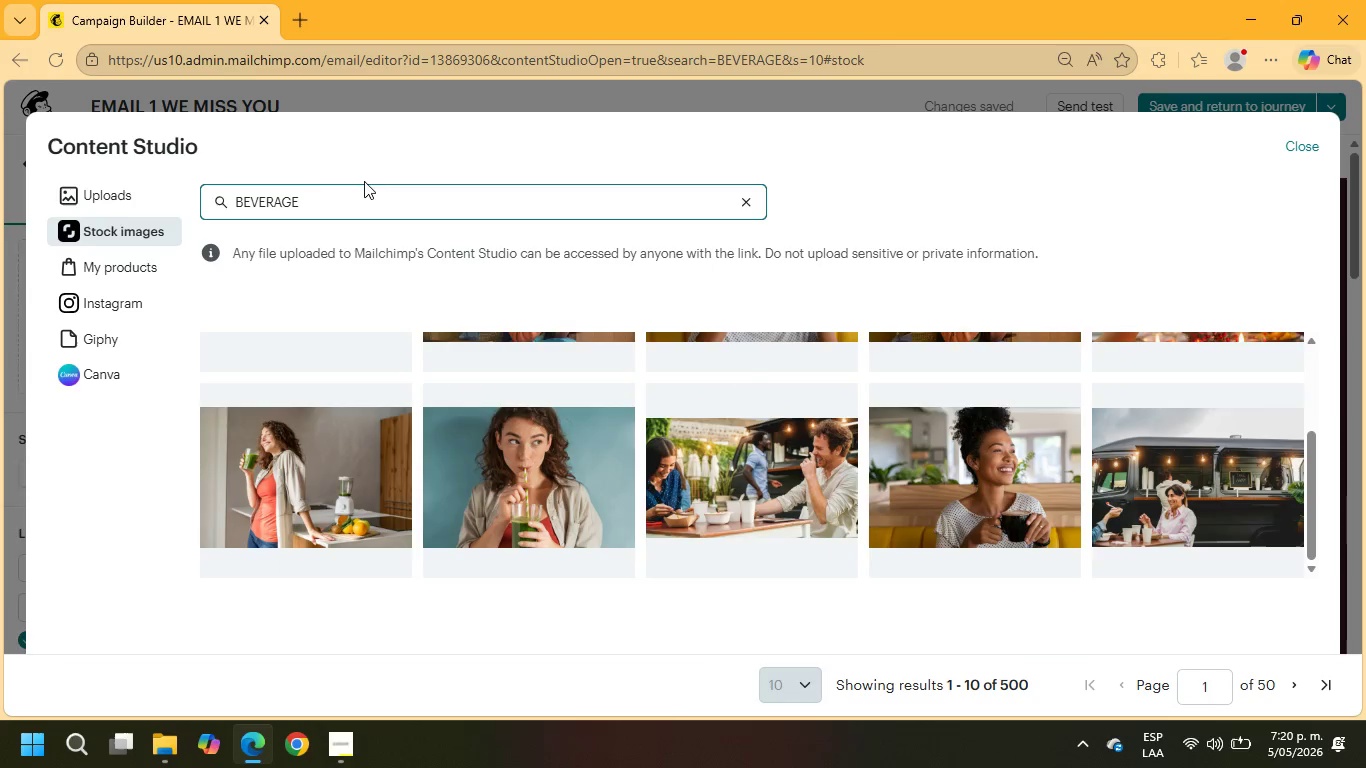 
left_click([329, 194])
 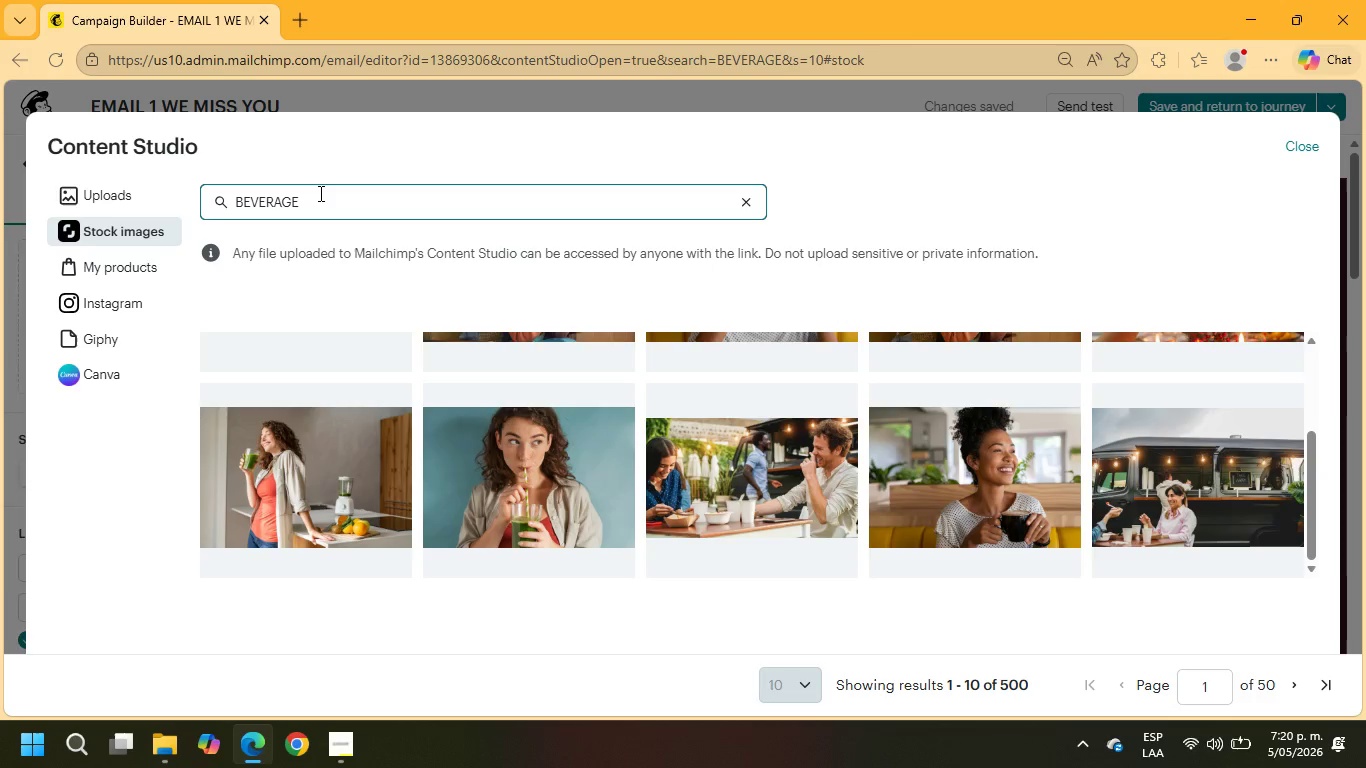 
type( ROOMN)
key(Backspace)
 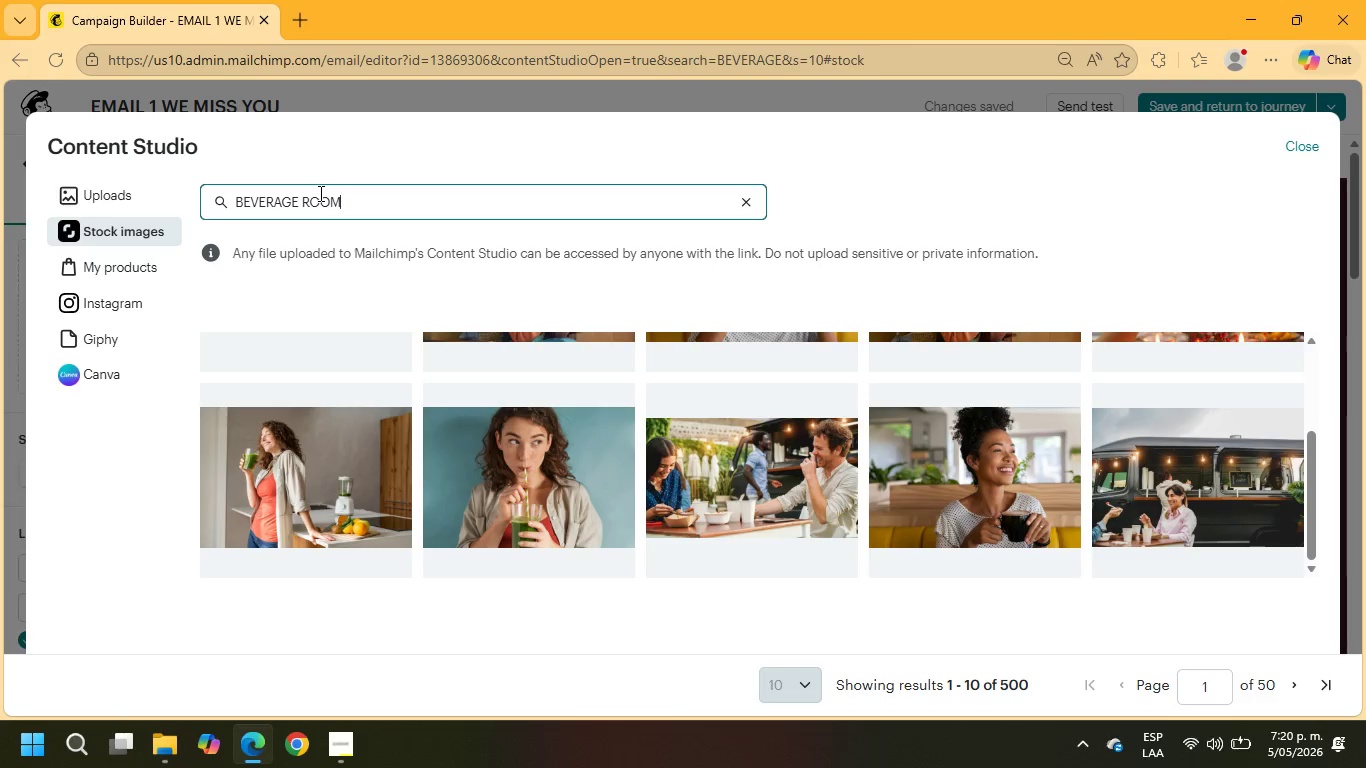 
key(Enter)
 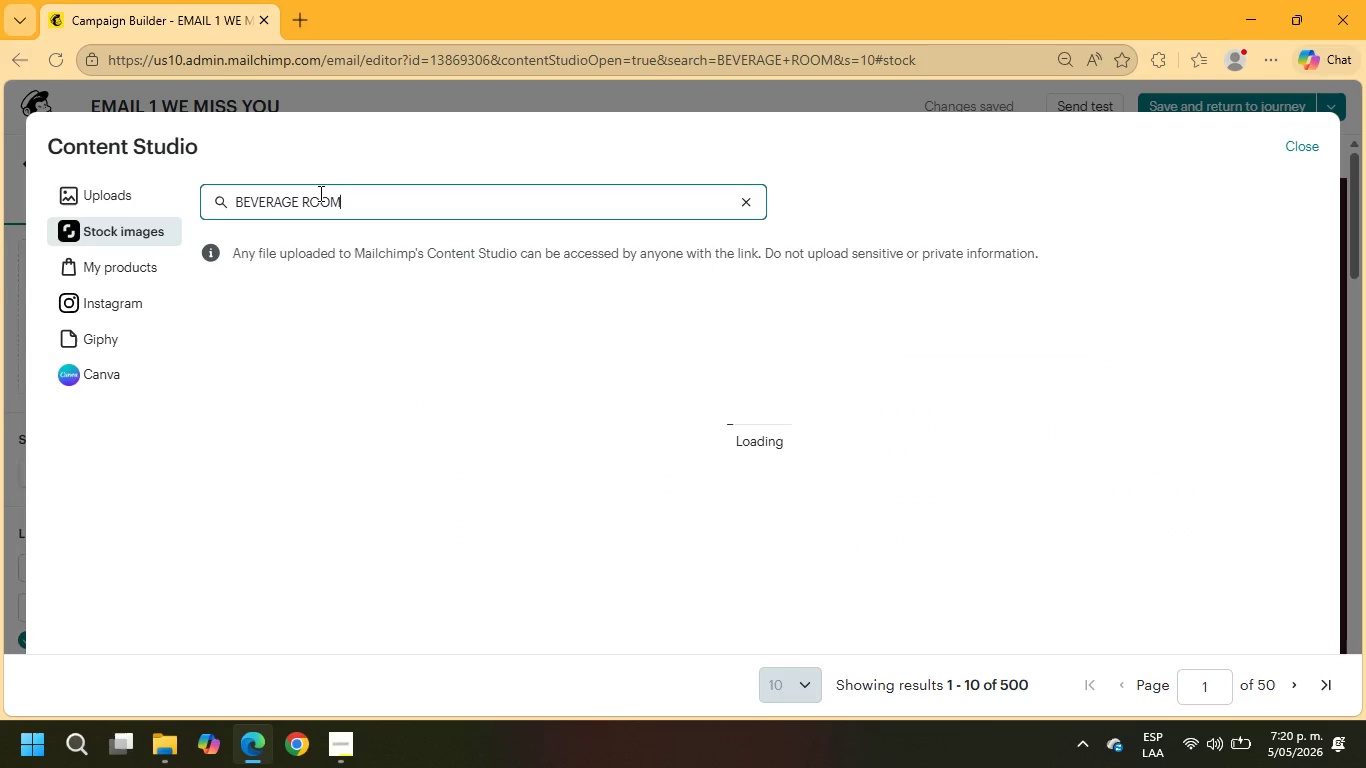 
wait(8.14)
 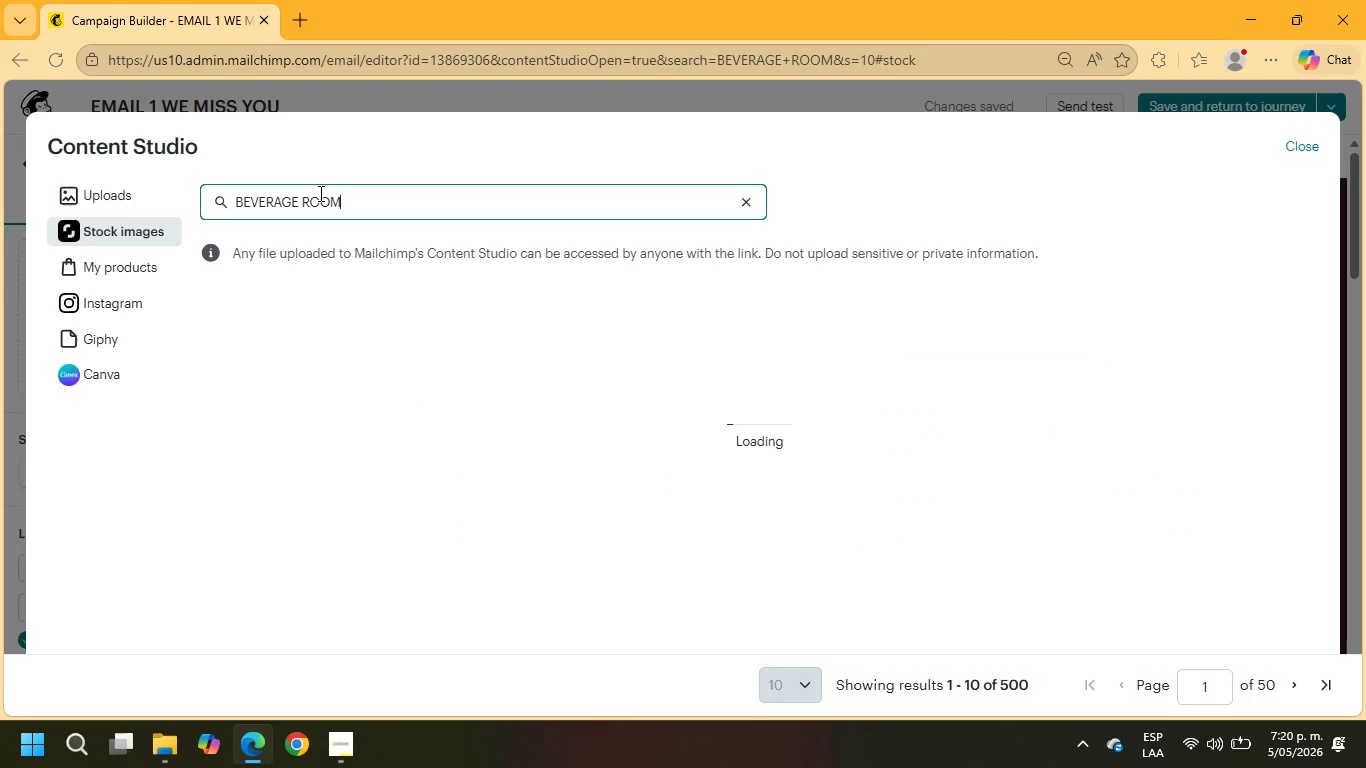 
scroll: coordinate [973, 498], scroll_direction: down, amount: 7.0
 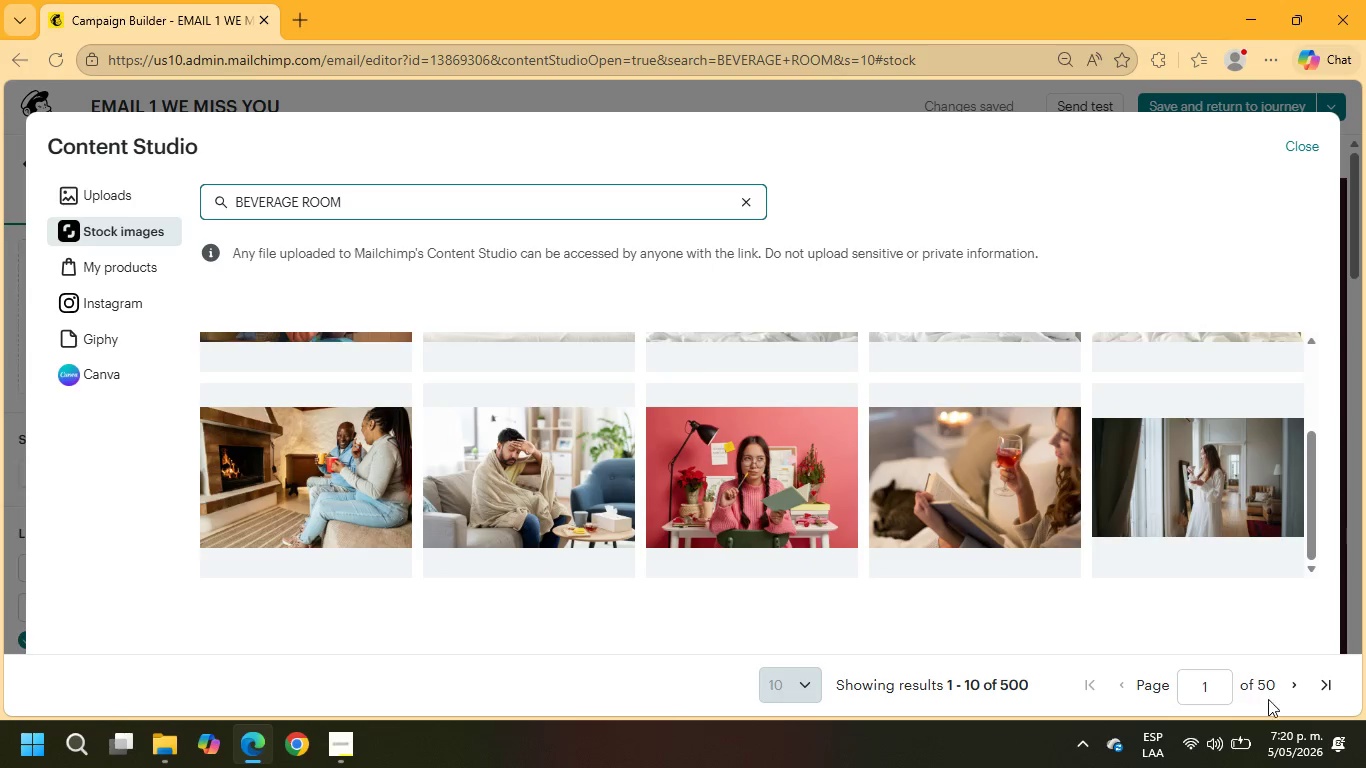 
left_click([1283, 689])
 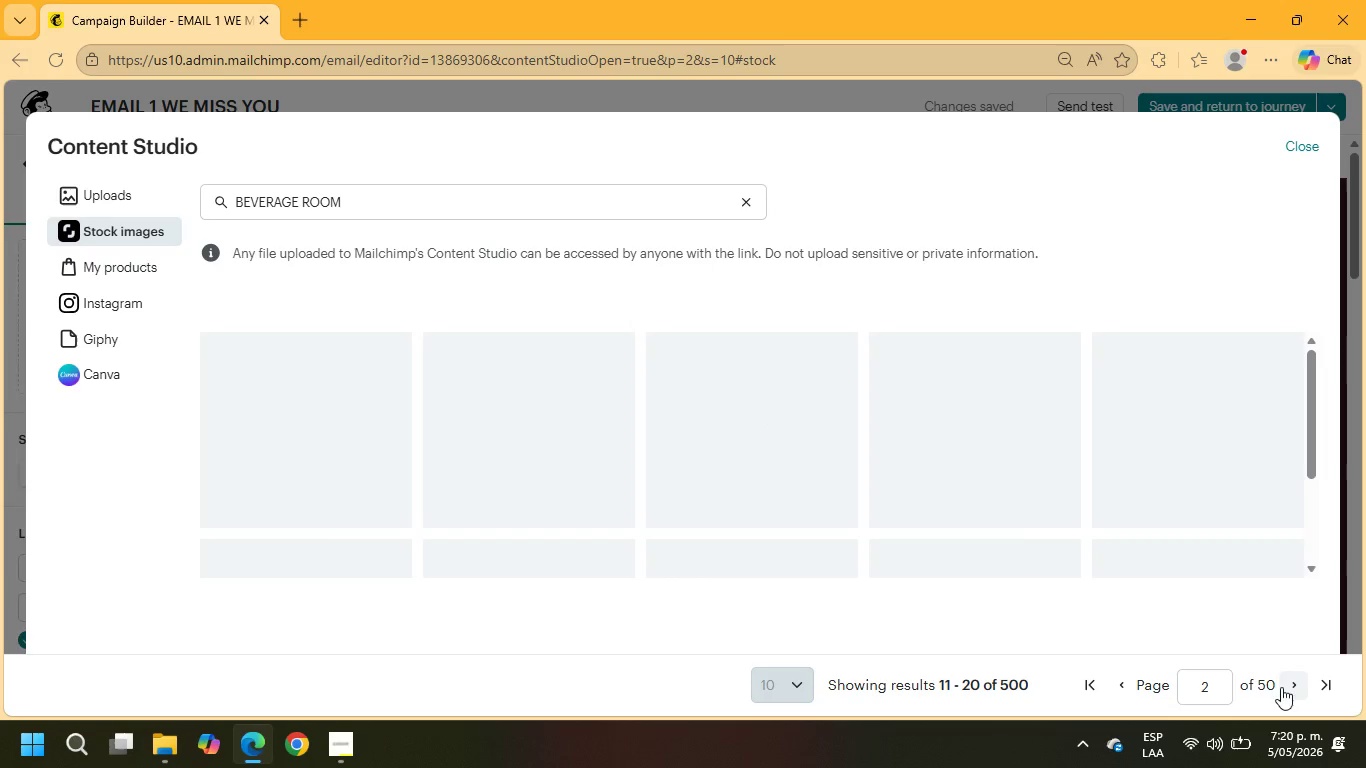 
wait(7.53)
 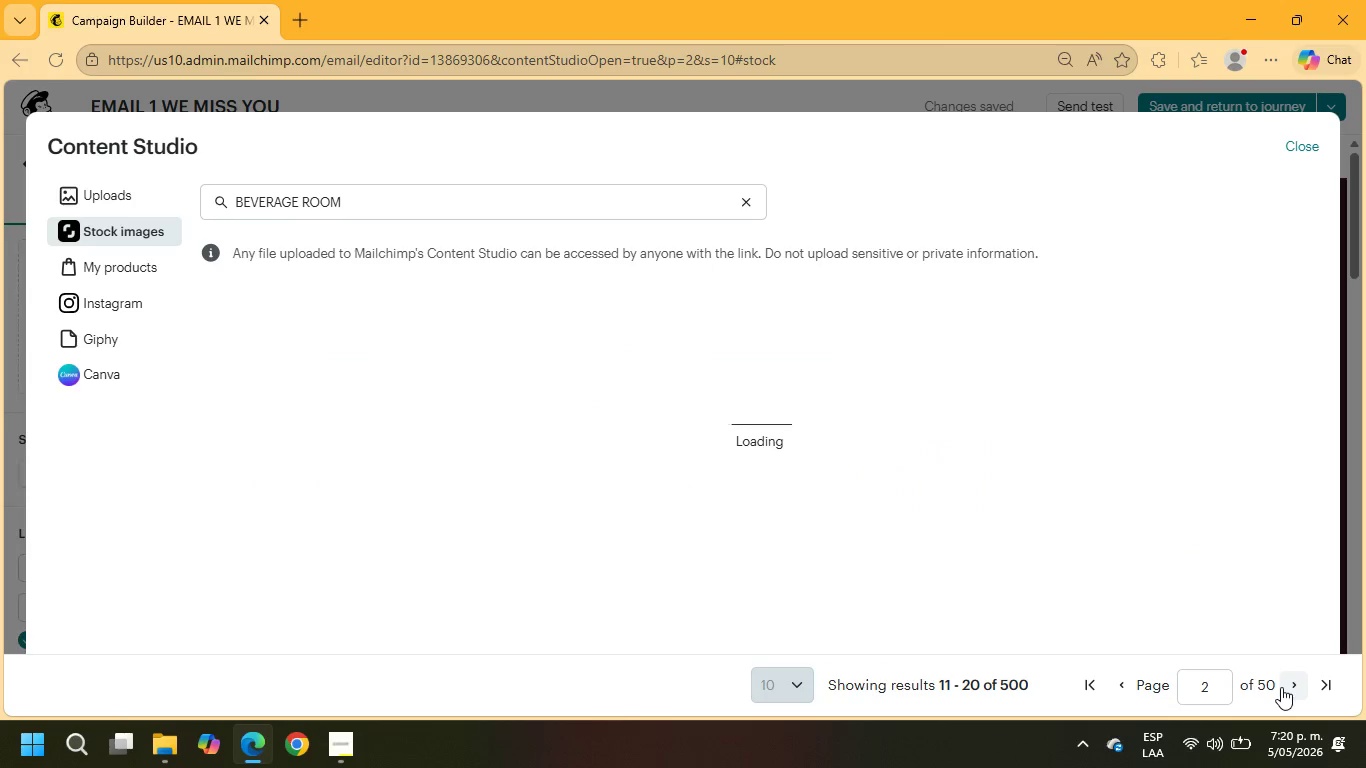 
scroll: coordinate [954, 448], scroll_direction: down, amount: 4.0
 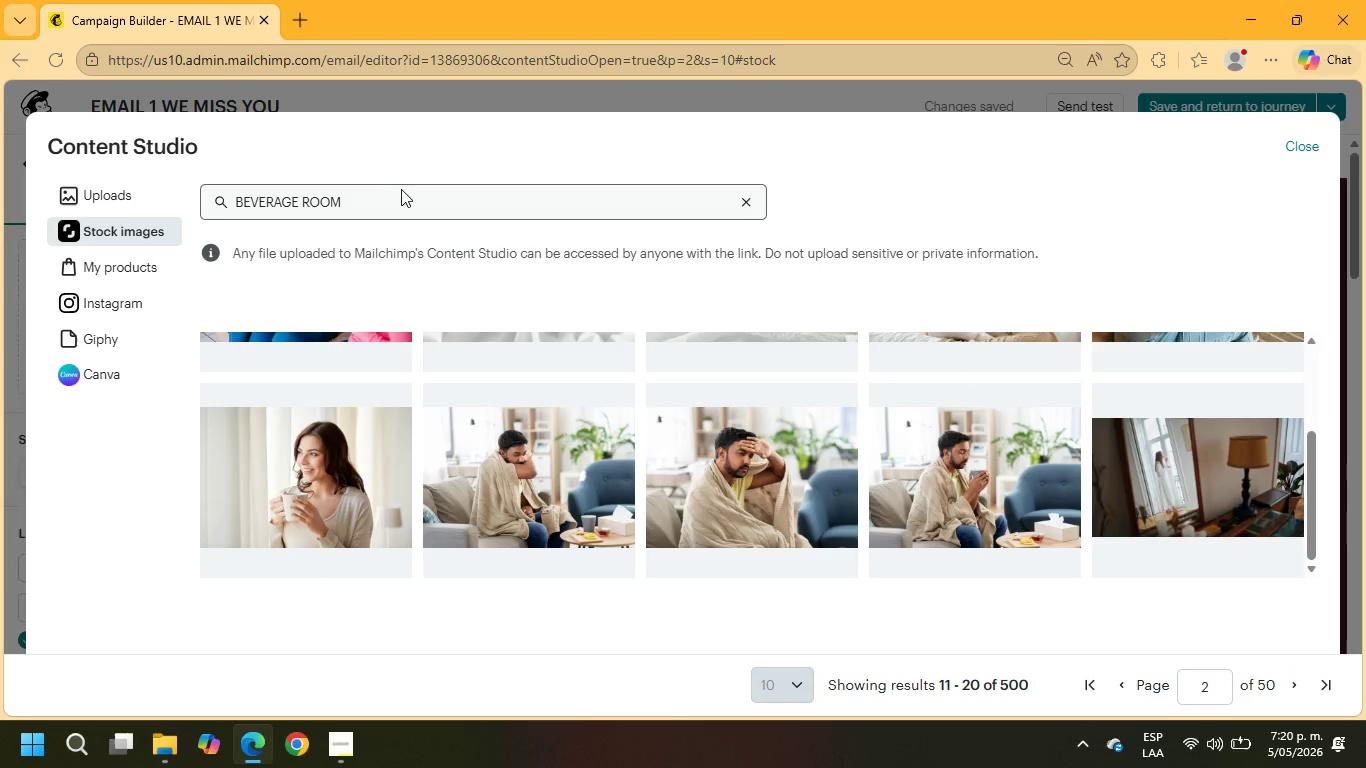 
left_click_drag(start_coordinate=[367, 200], to_coordinate=[296, 204])
 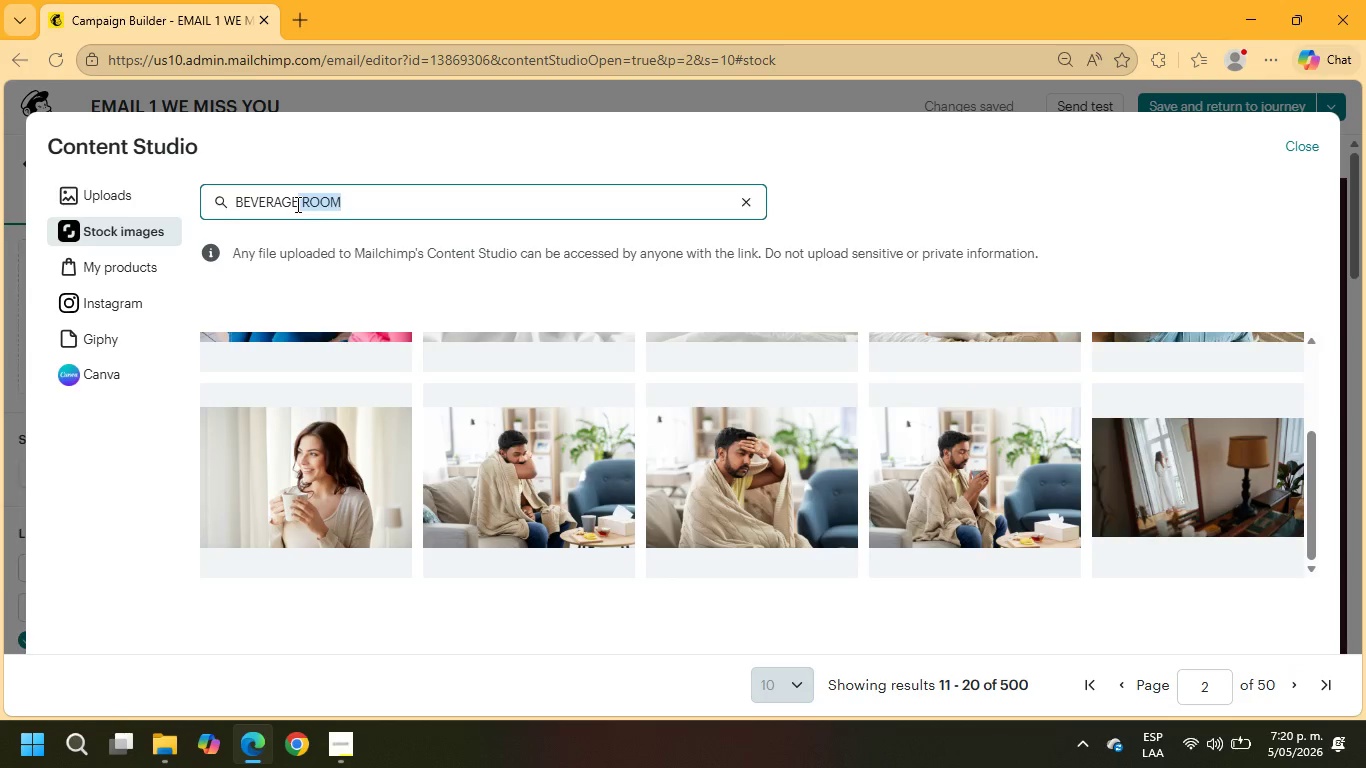 
key(Backspace)
 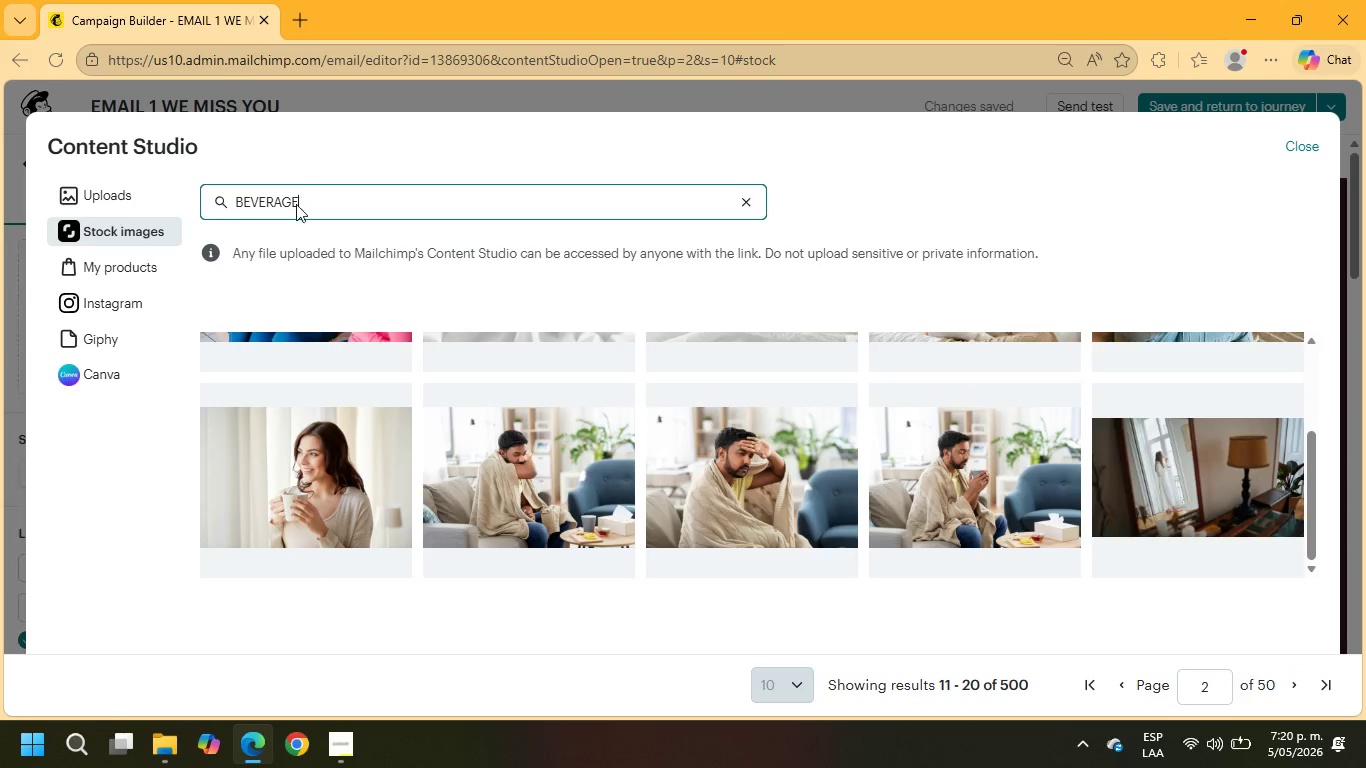 
key(Enter)
 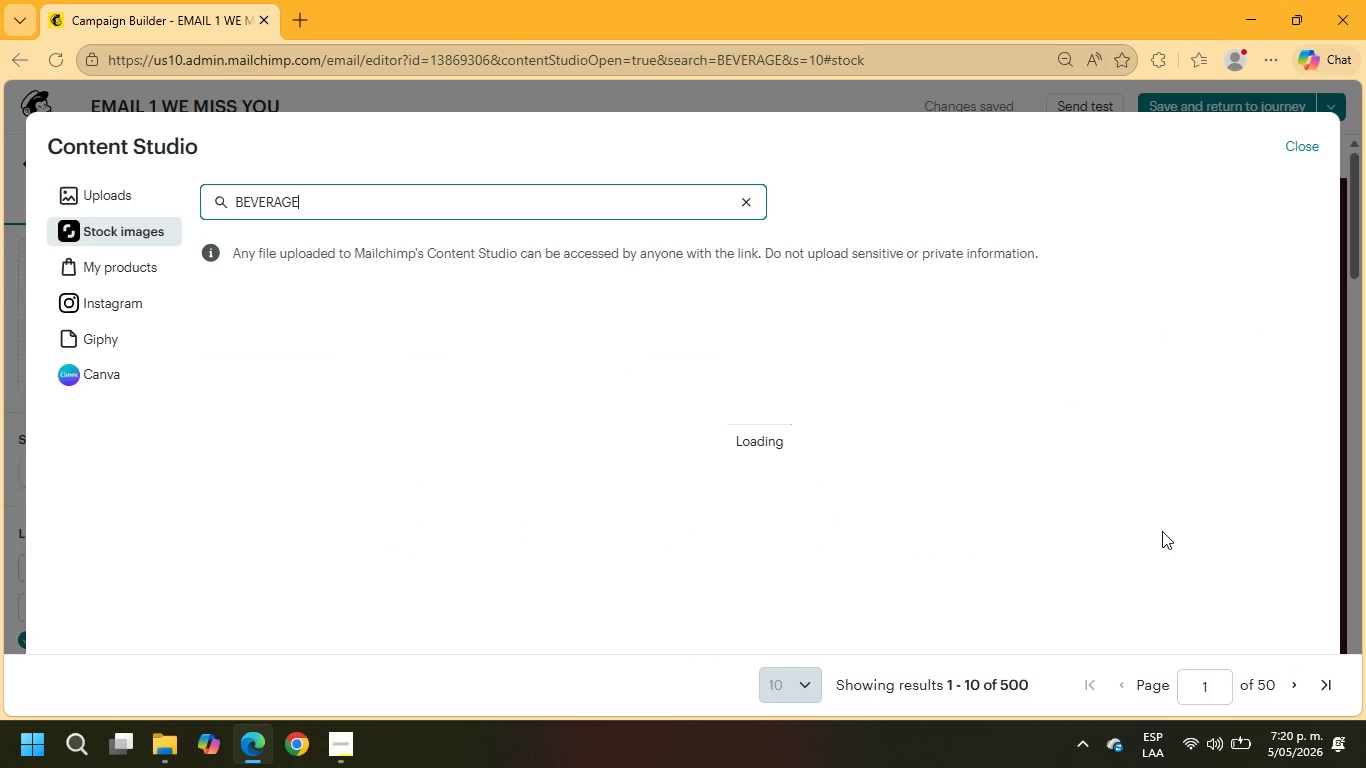 
wait(5.42)
 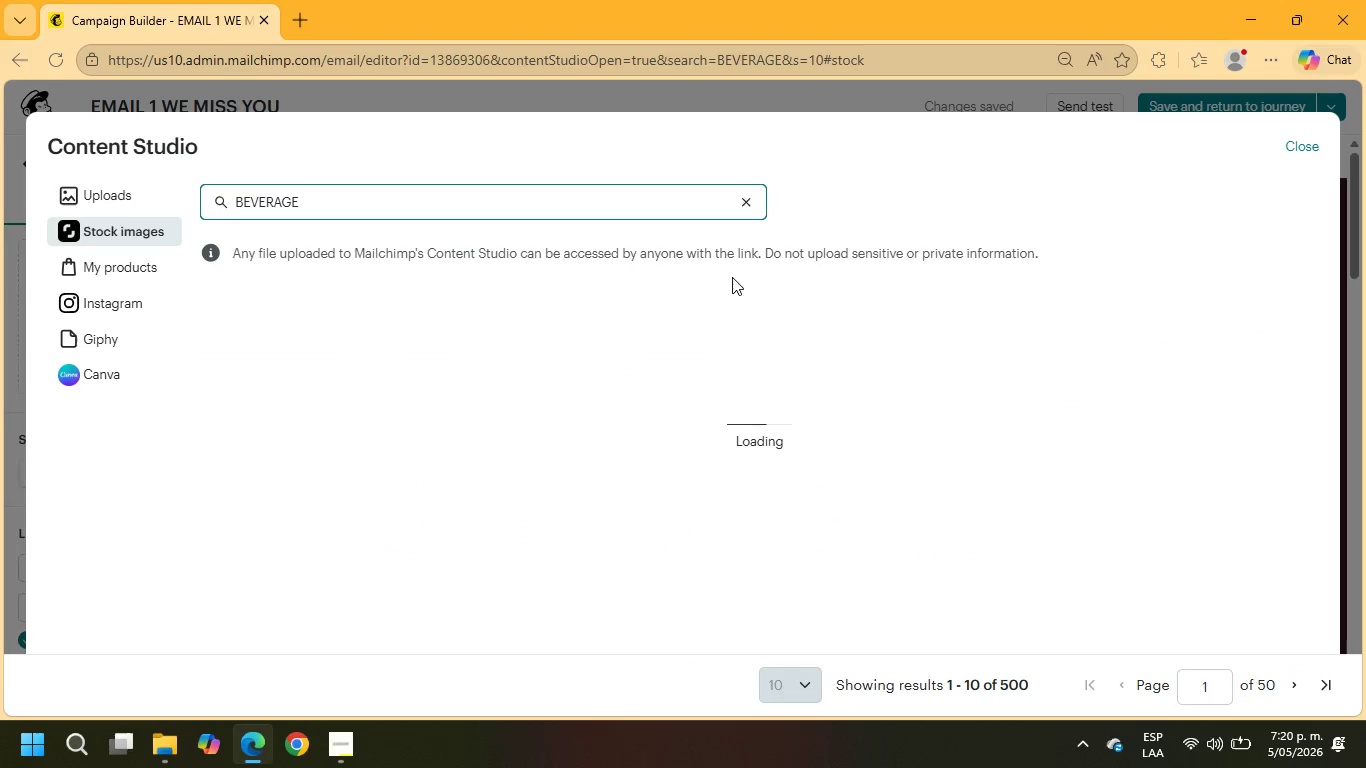 
scroll: coordinate [1176, 569], scroll_direction: down, amount: 4.0
 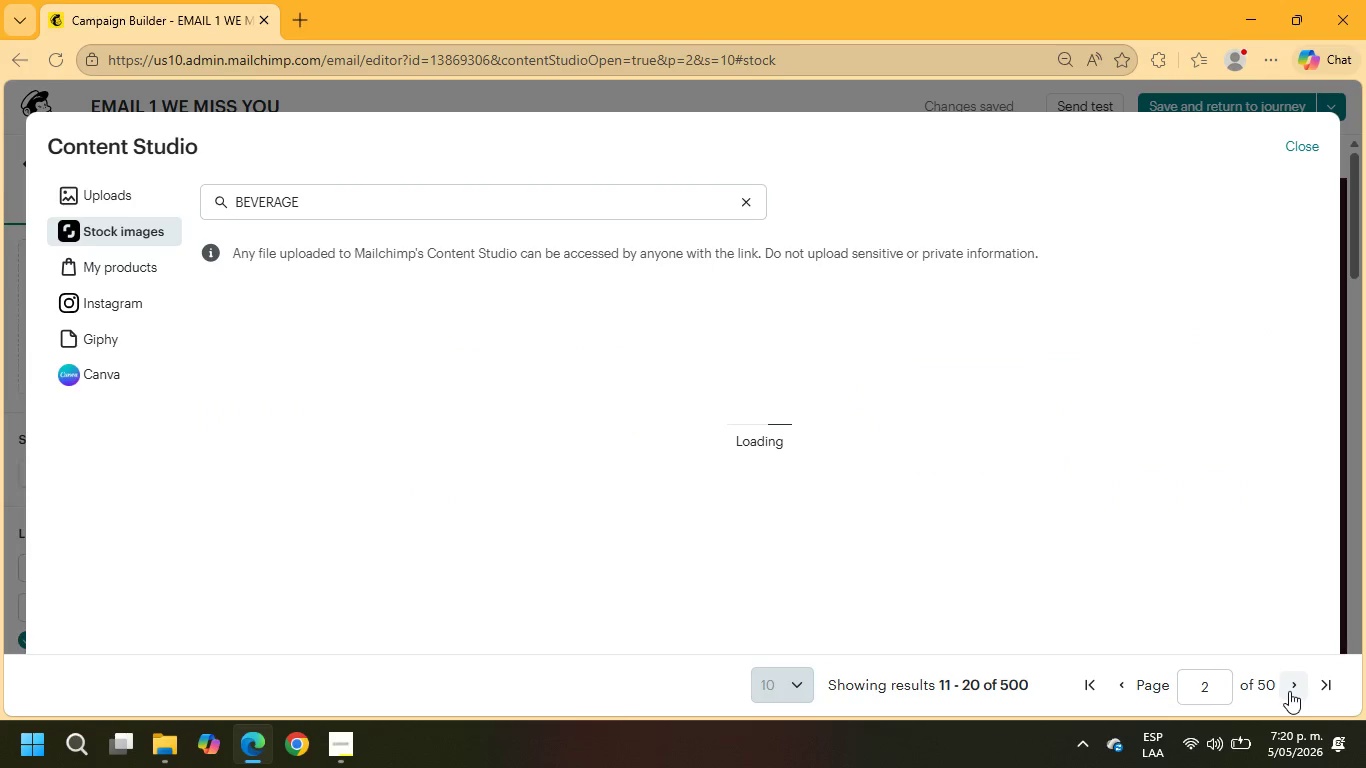 
wait(5.58)
 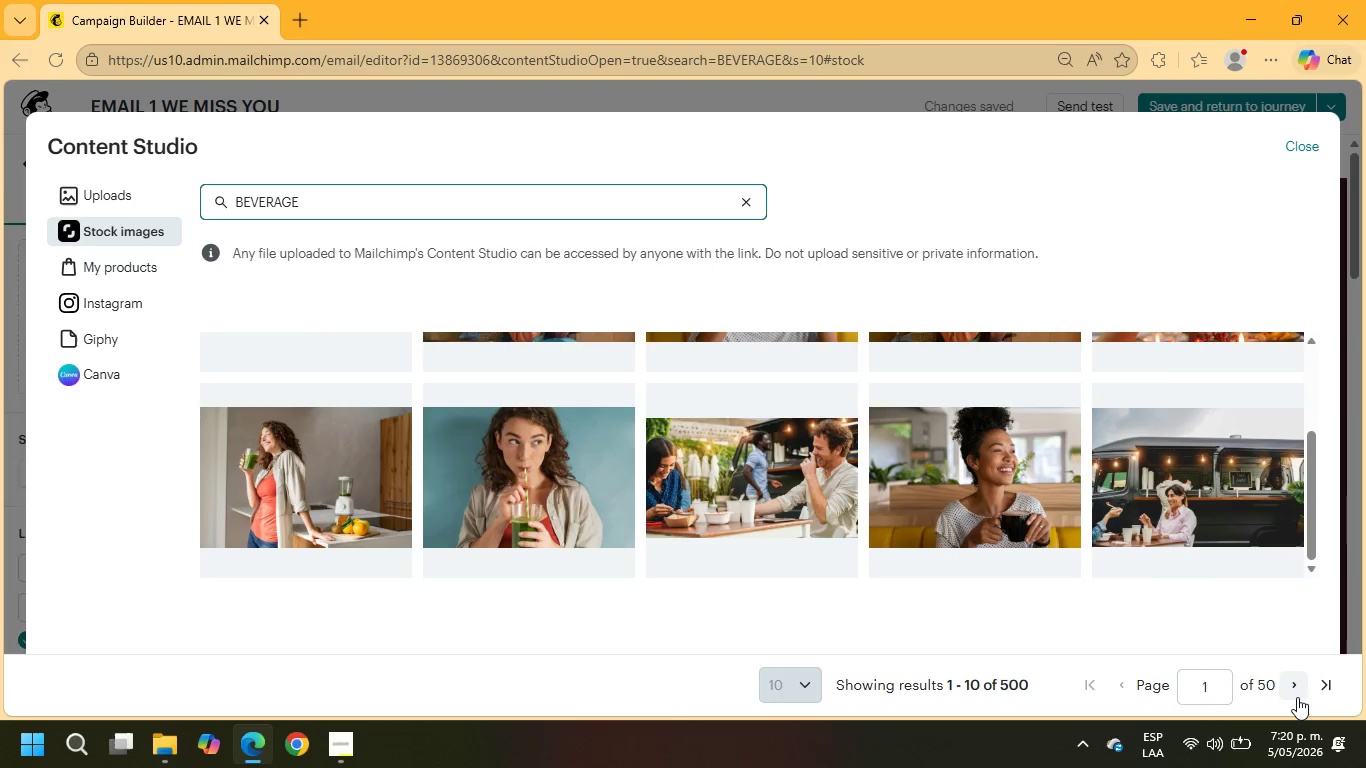 
left_click([375, 198])
 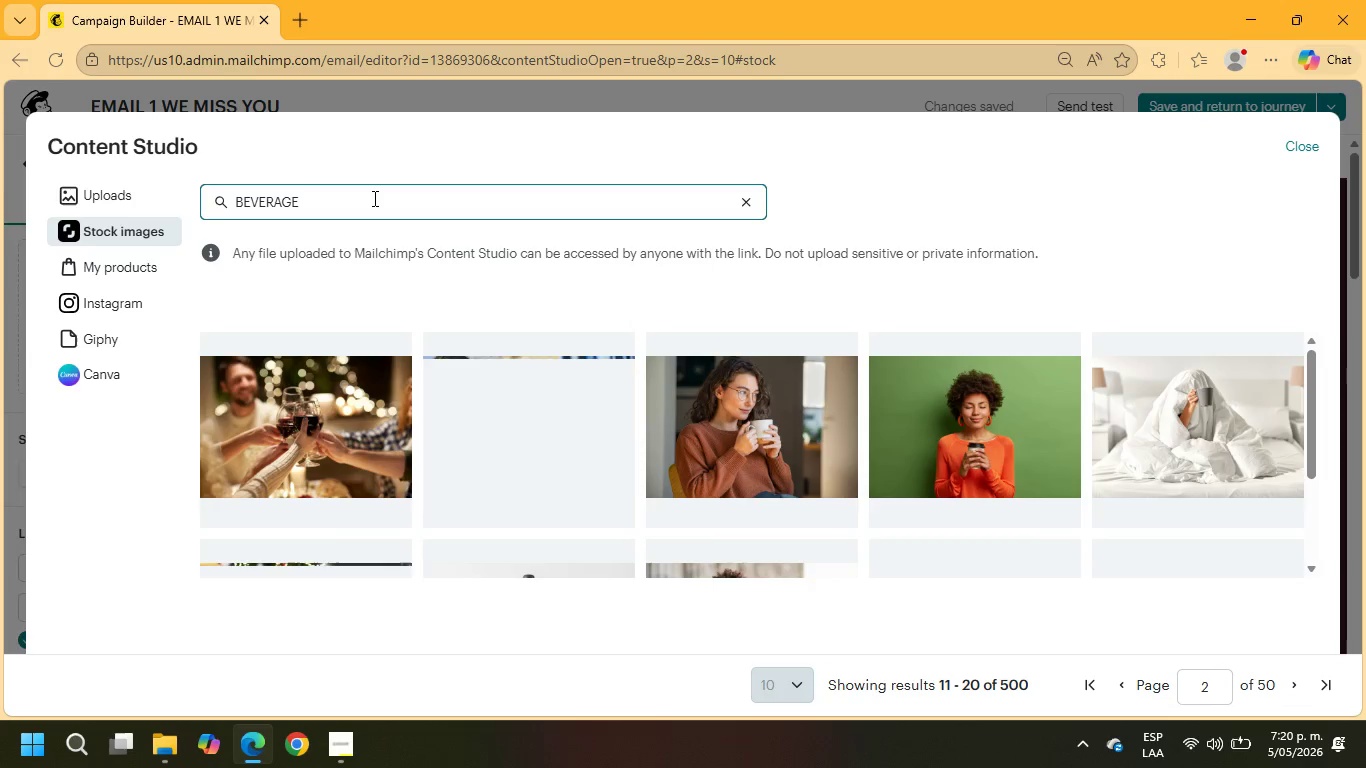 
type( PUB)
 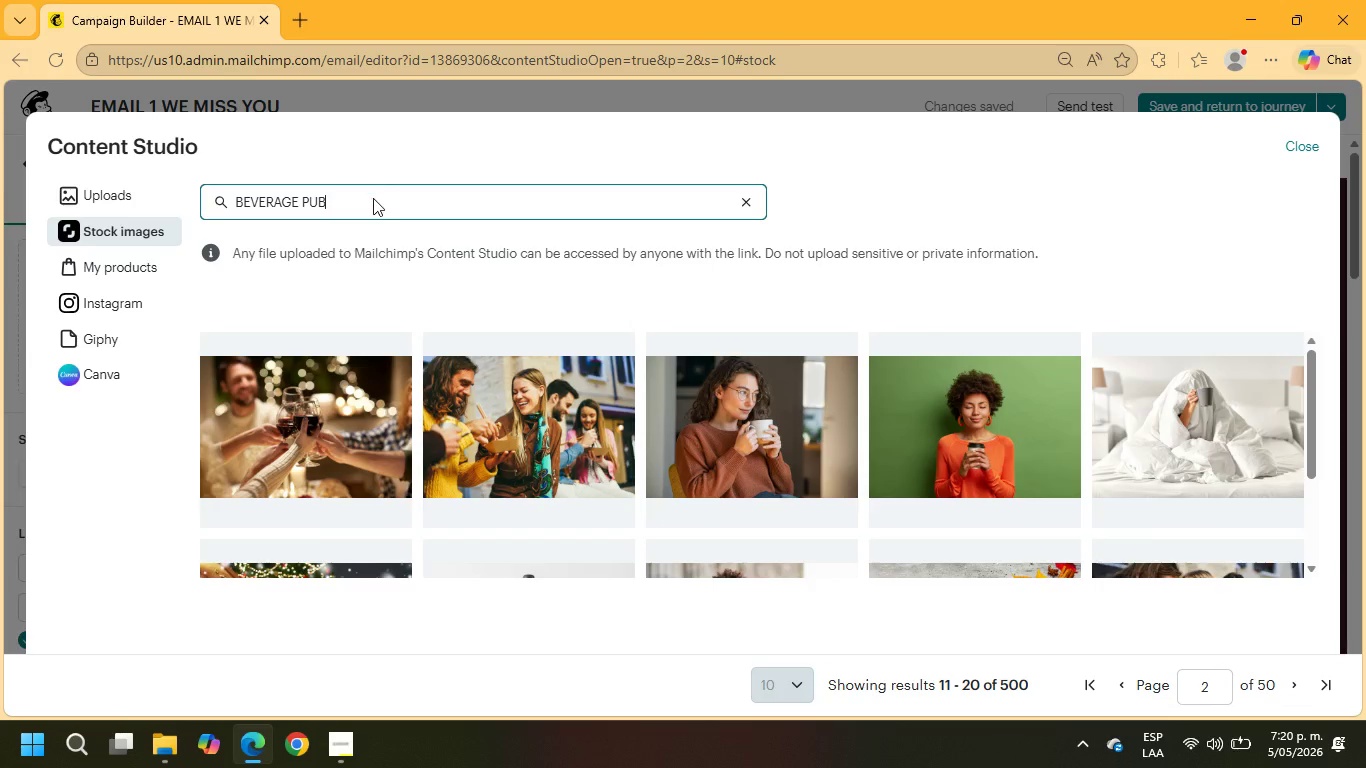 
key(Enter)
 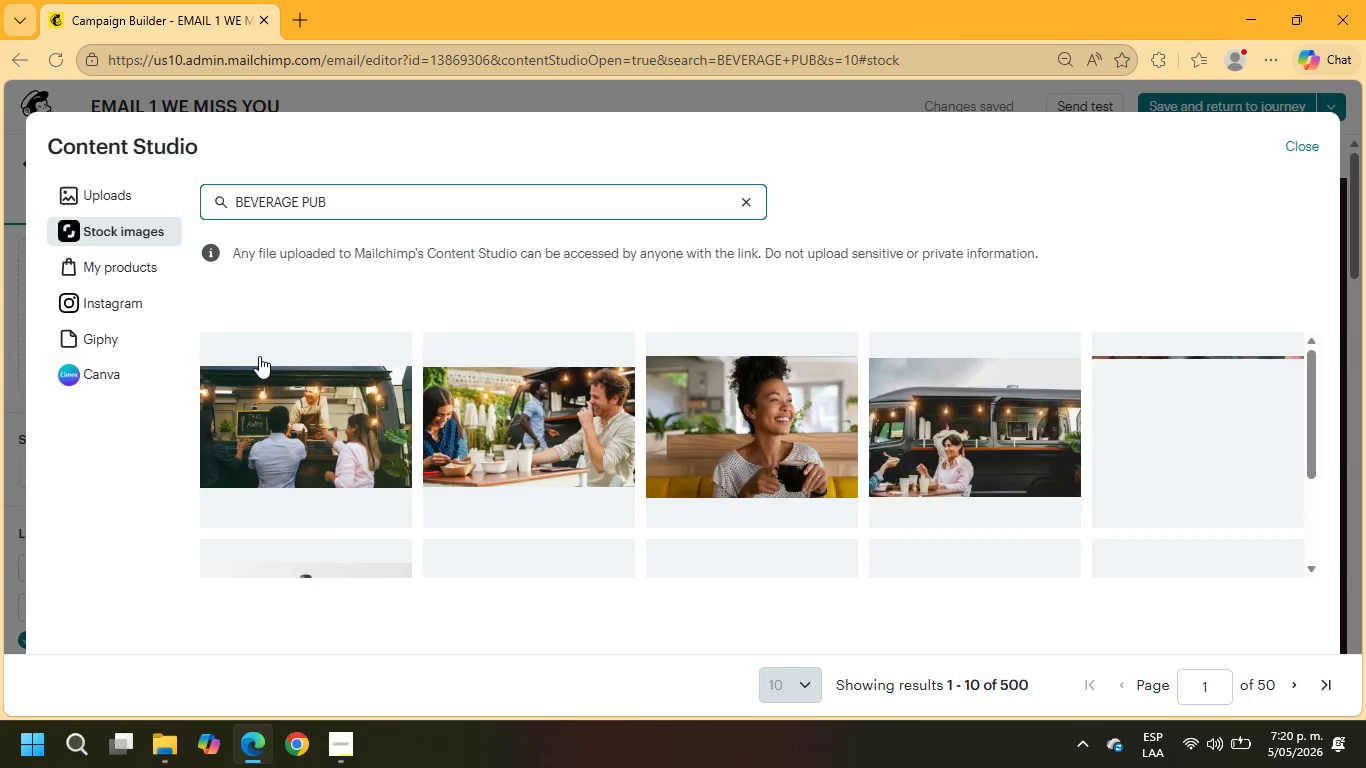 
wait(6.5)
 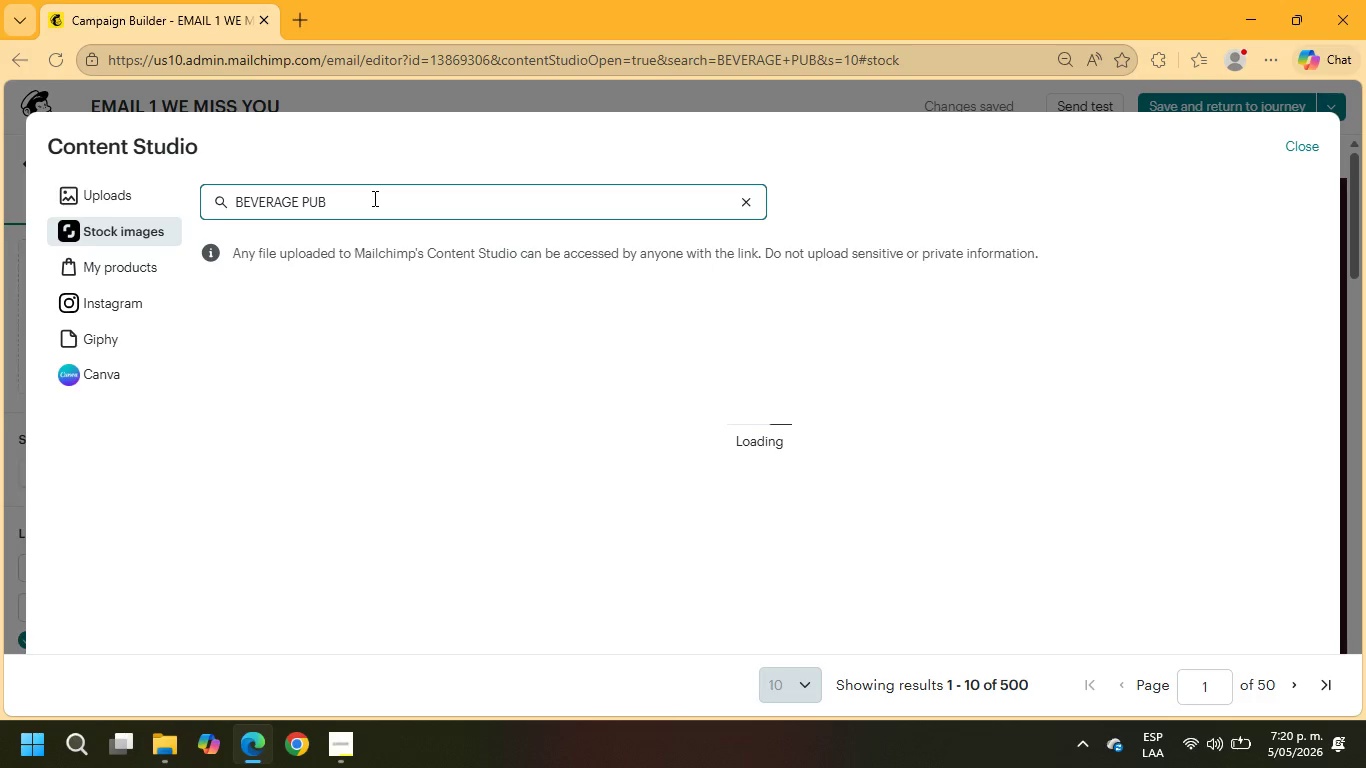 
scroll: coordinate [892, 440], scroll_direction: down, amount: 3.0
 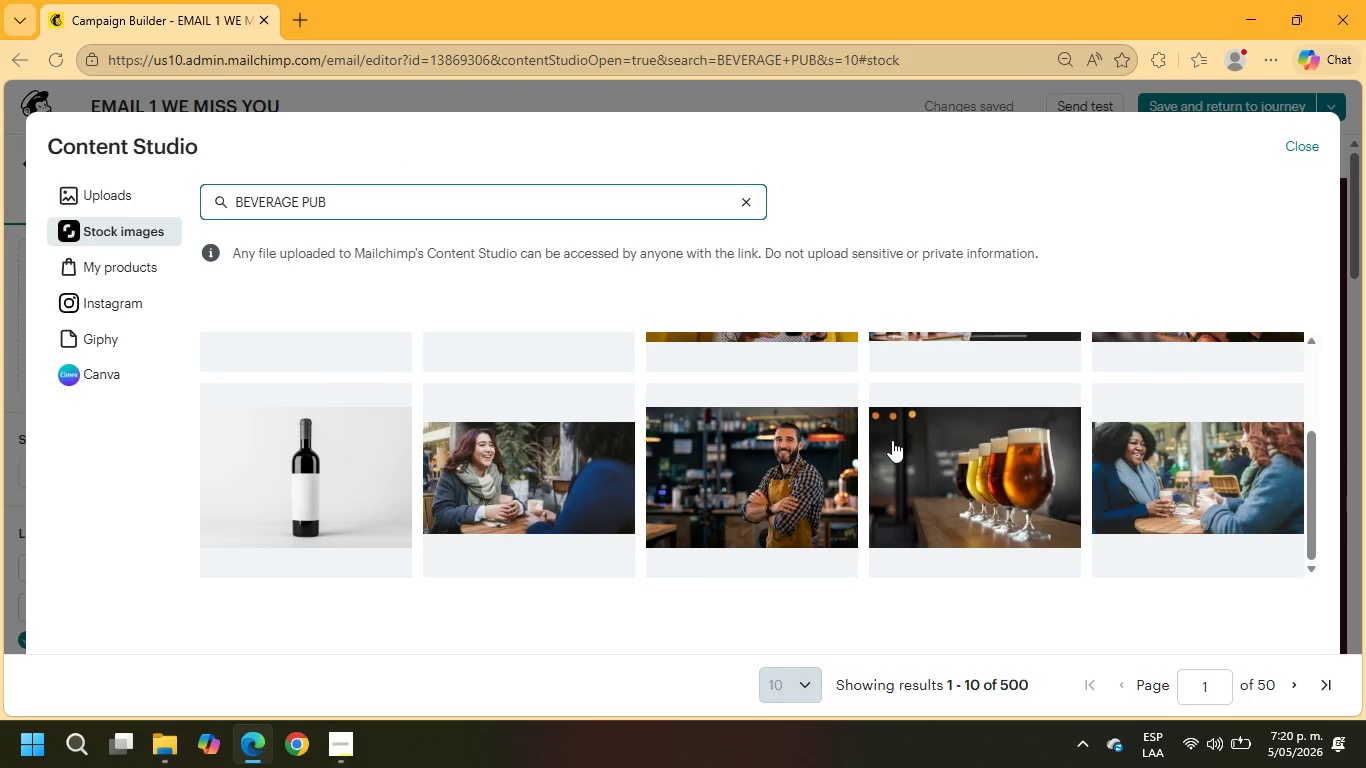 
left_click([995, 464])
 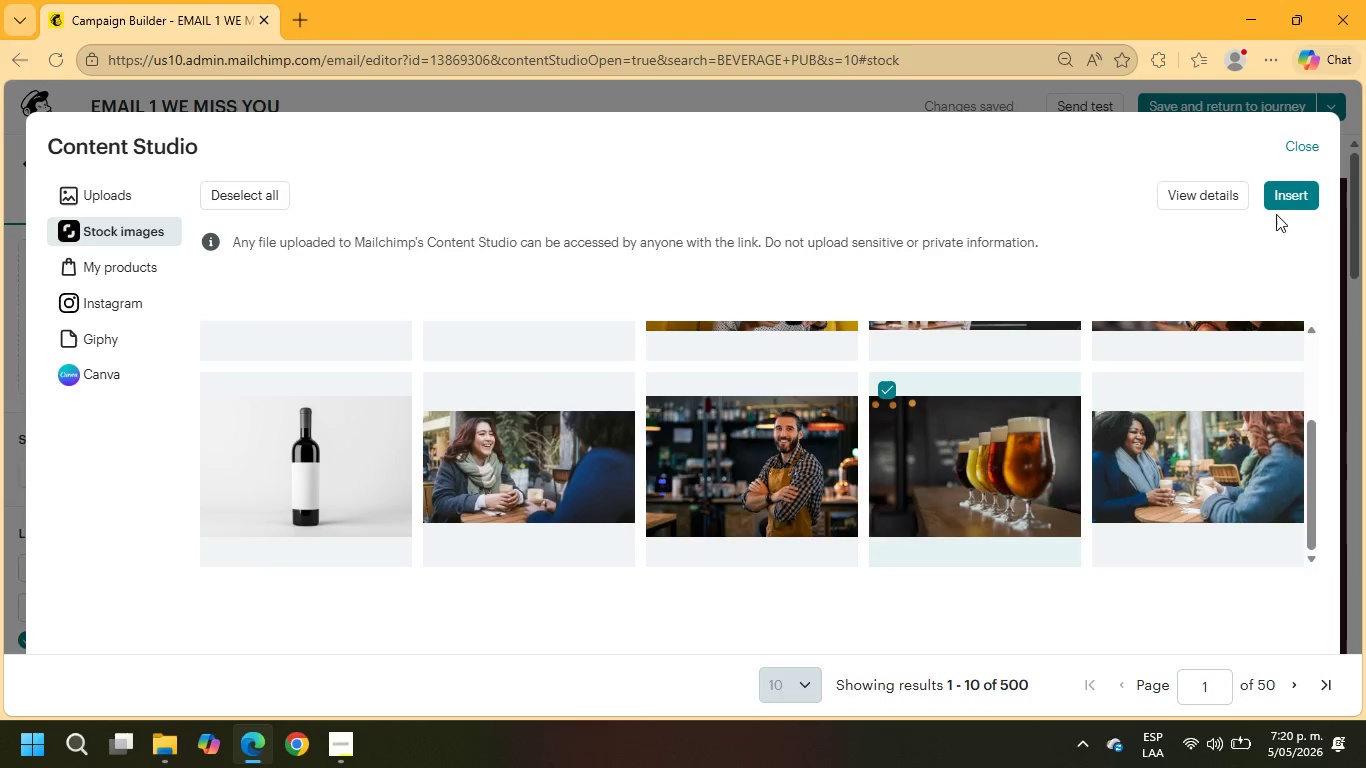 
left_click([1285, 195])
 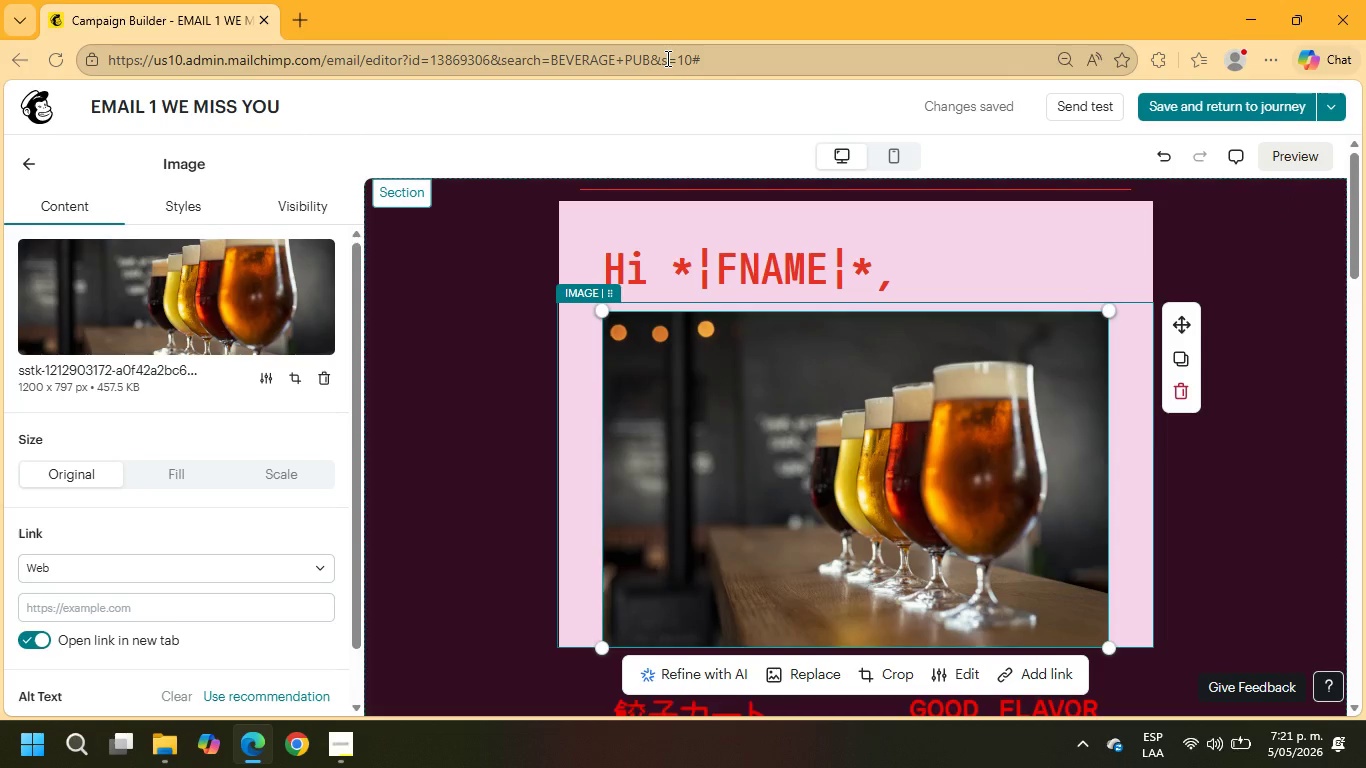 
wait(21.78)
 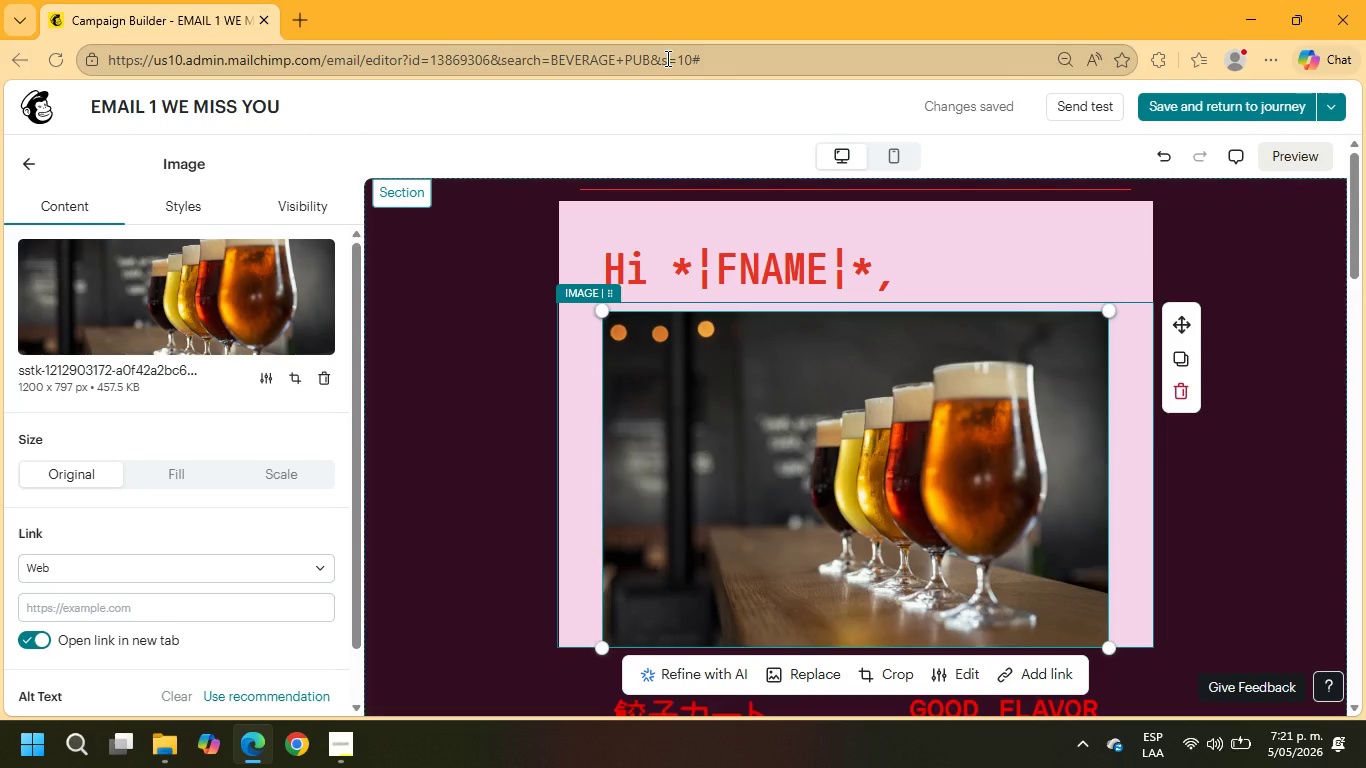 
left_click([813, 676])
 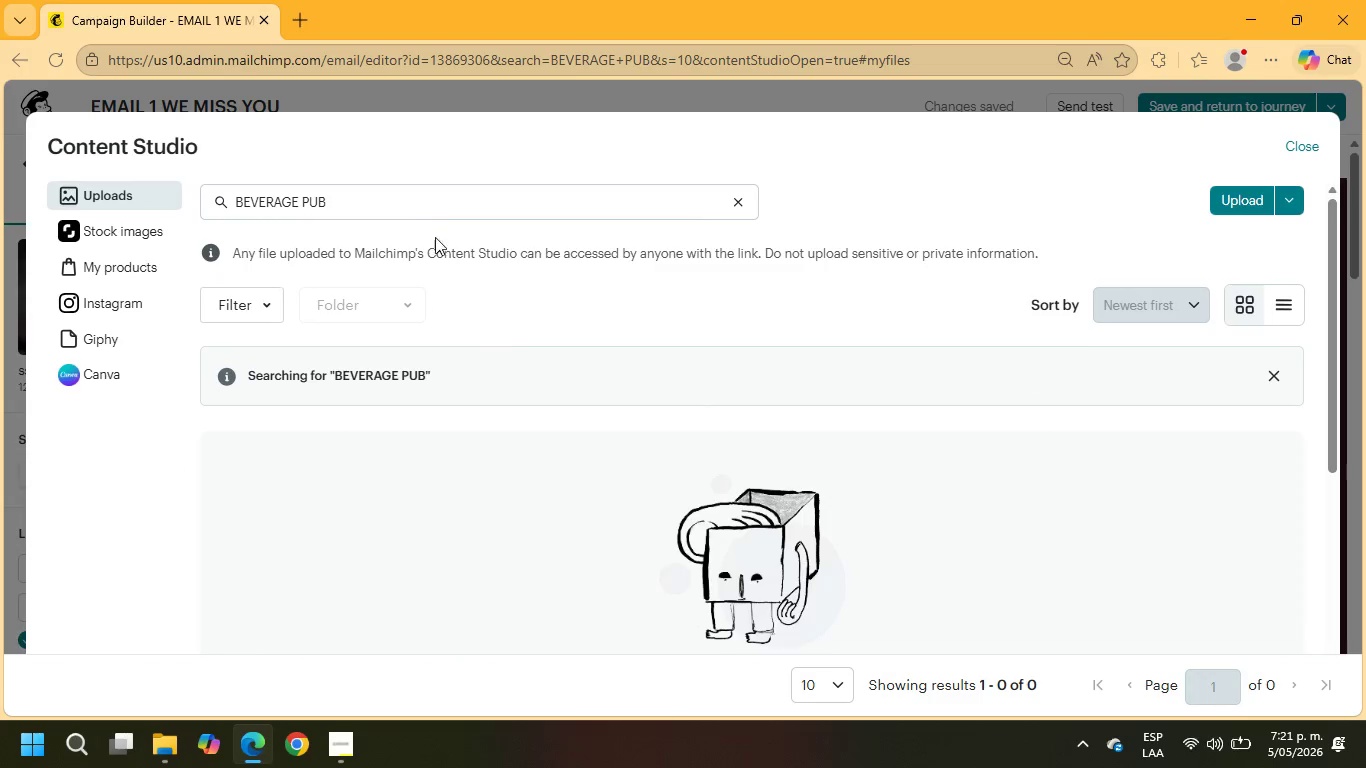 
left_click_drag(start_coordinate=[381, 203], to_coordinate=[95, 184])
 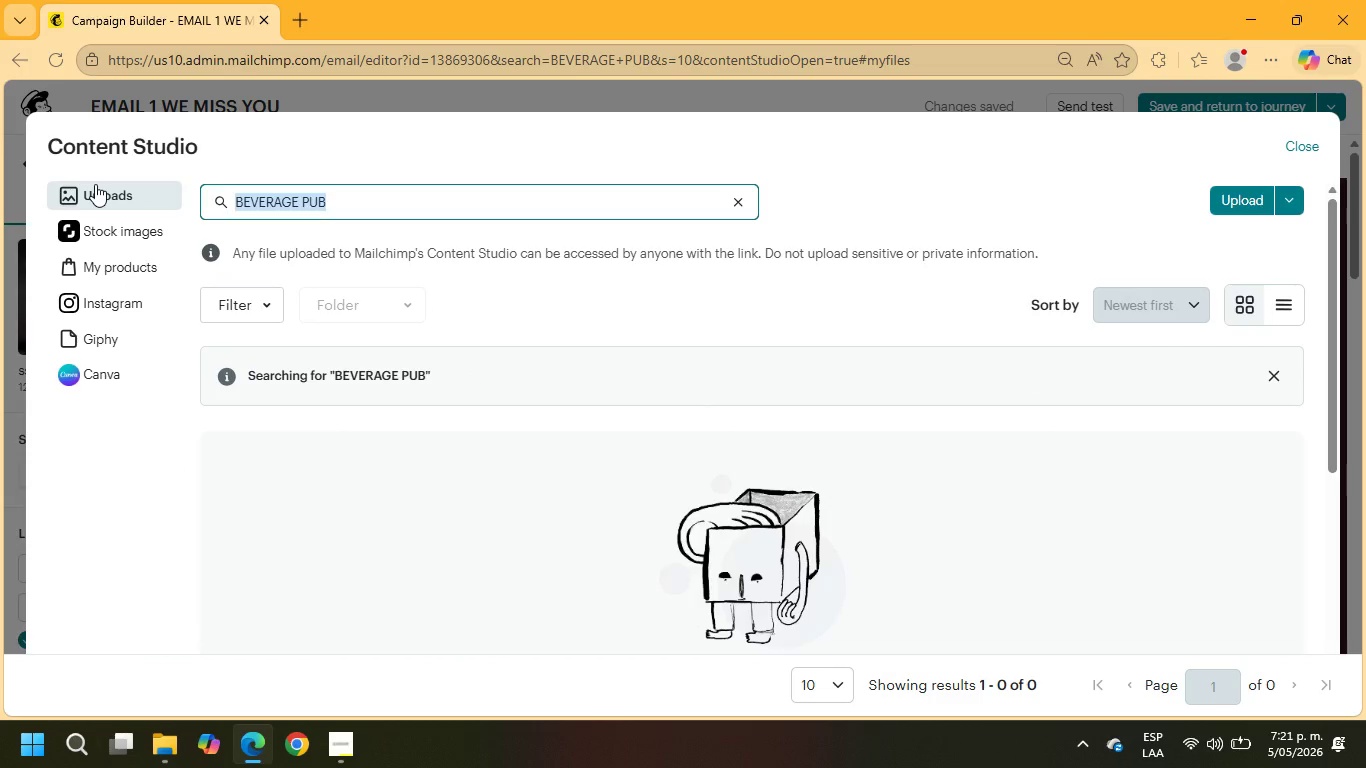 
type(WINERY)
 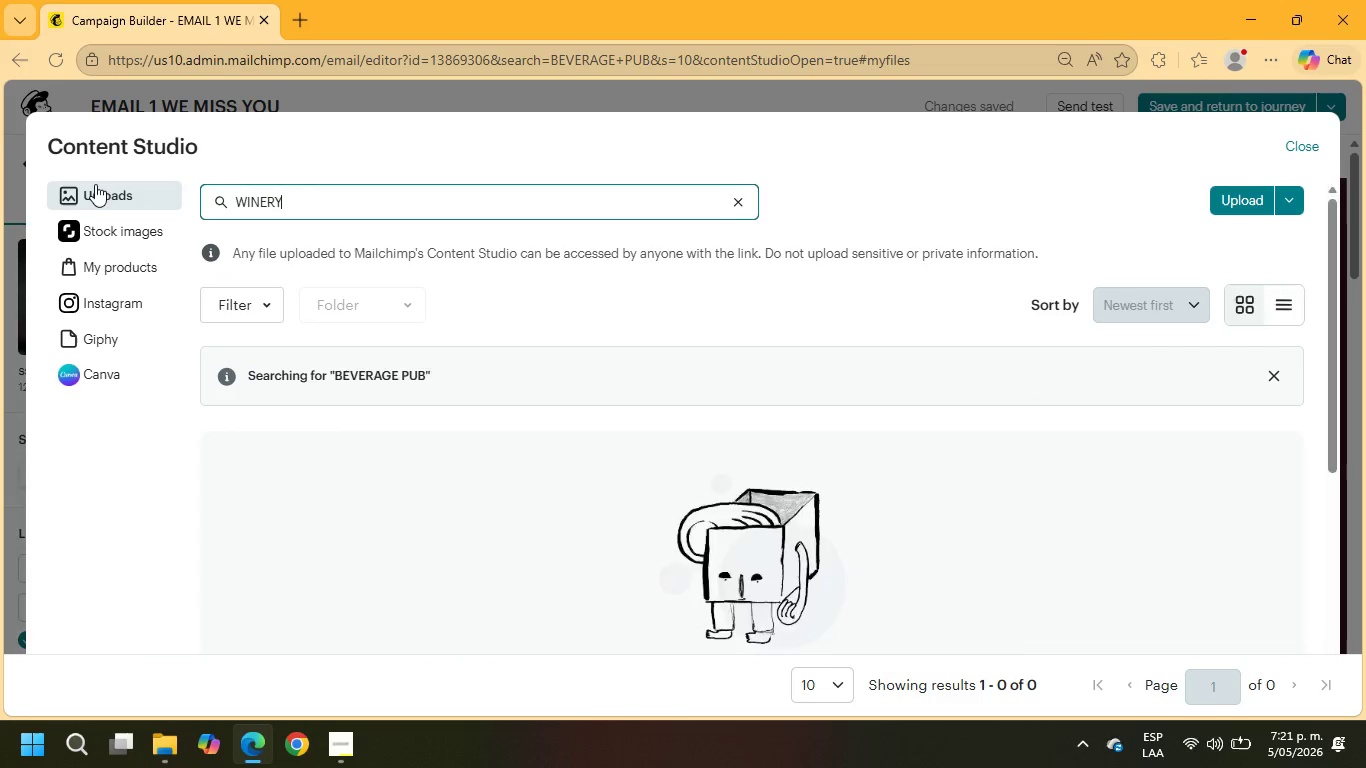 
key(Enter)
 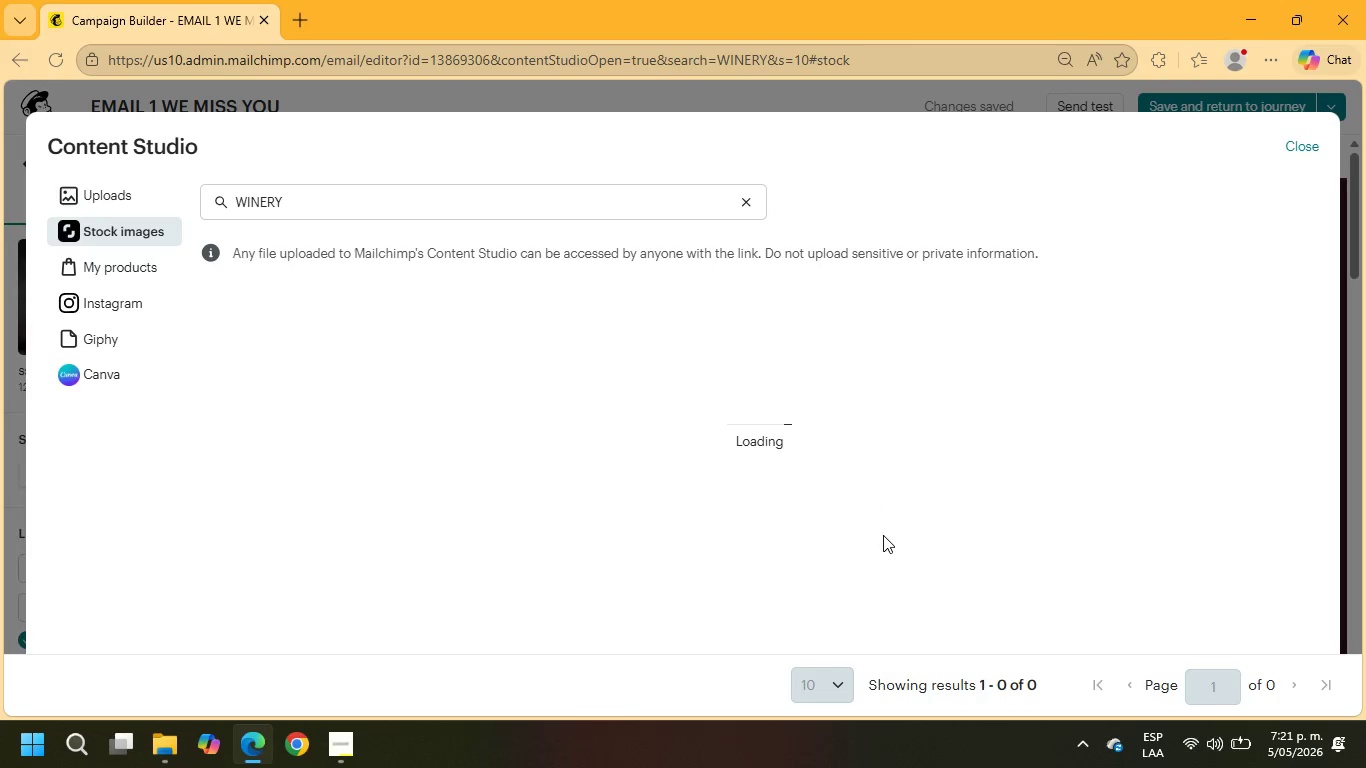 
wait(12.28)
 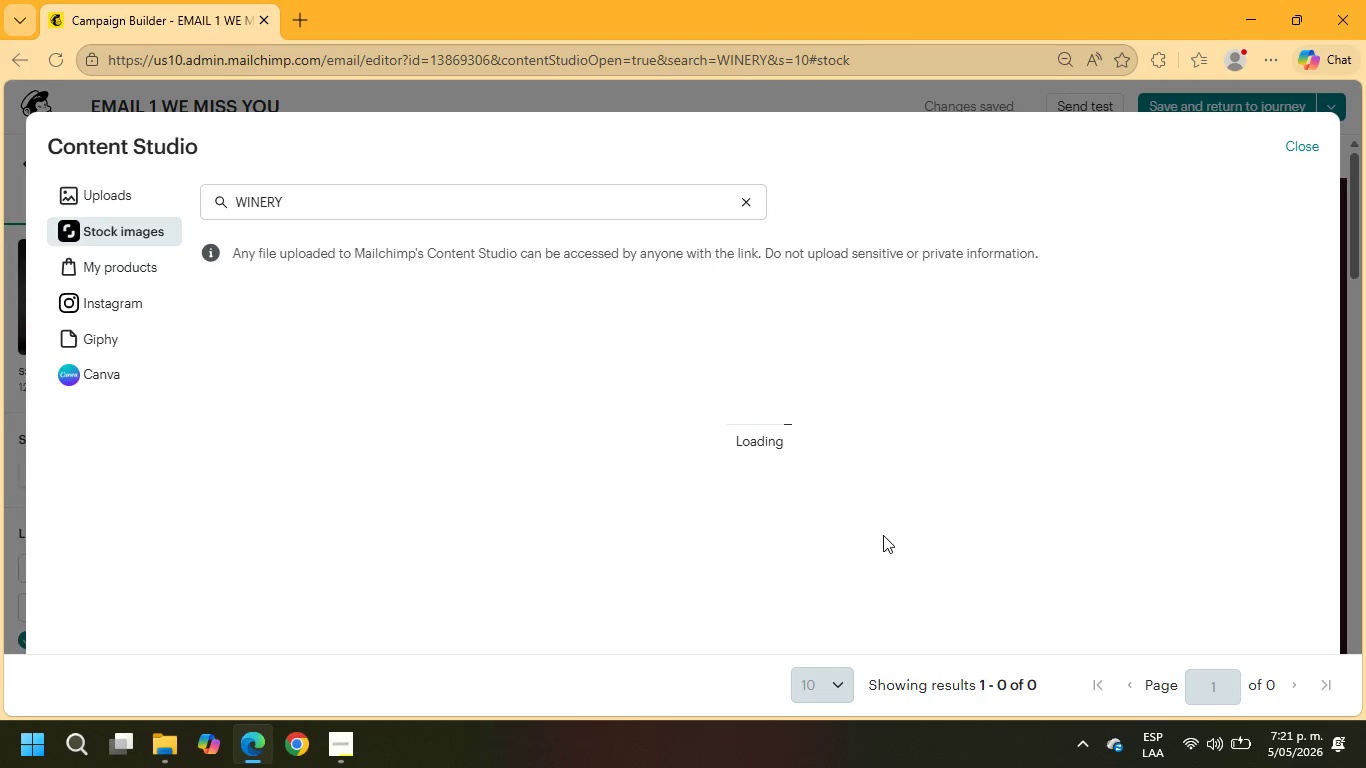 
scroll: coordinate [1097, 434], scroll_direction: down, amount: 4.0
 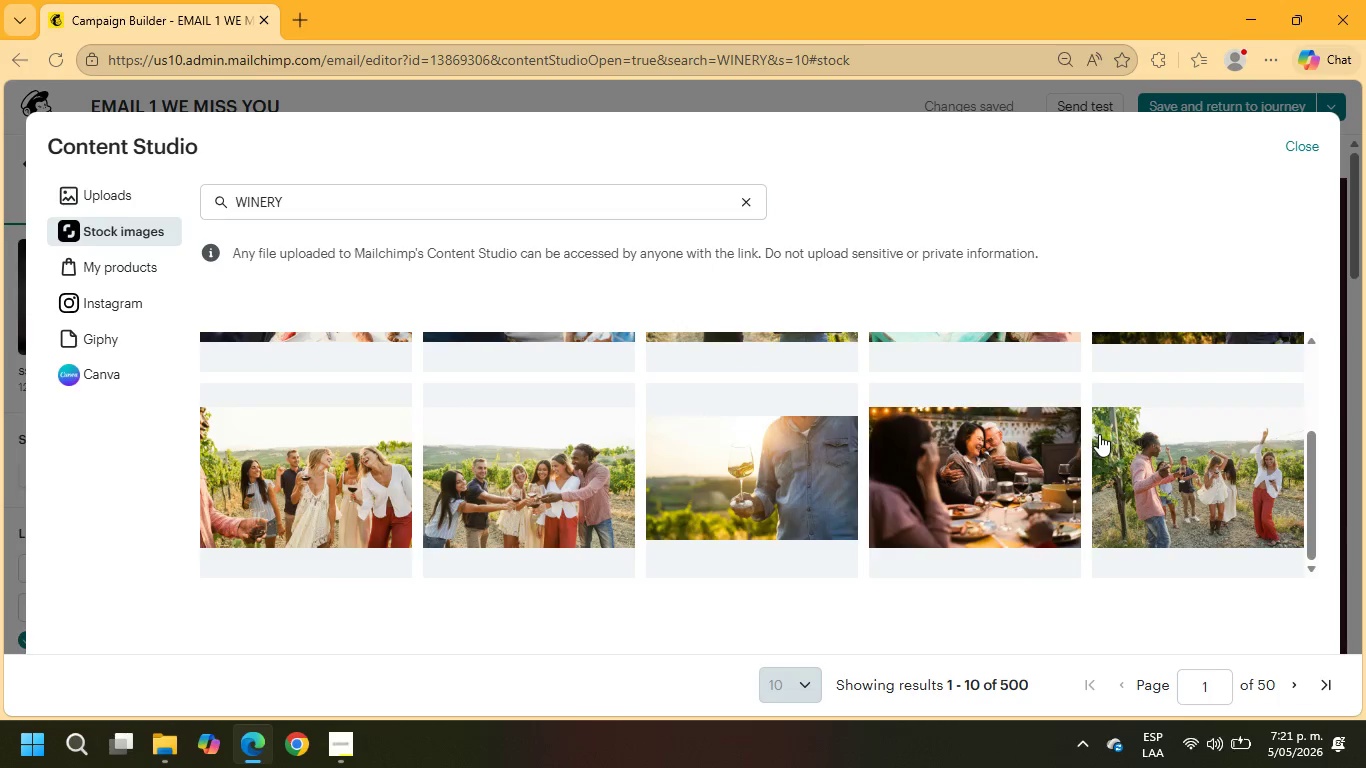 
scroll: coordinate [1099, 434], scroll_direction: up, amount: 2.0
 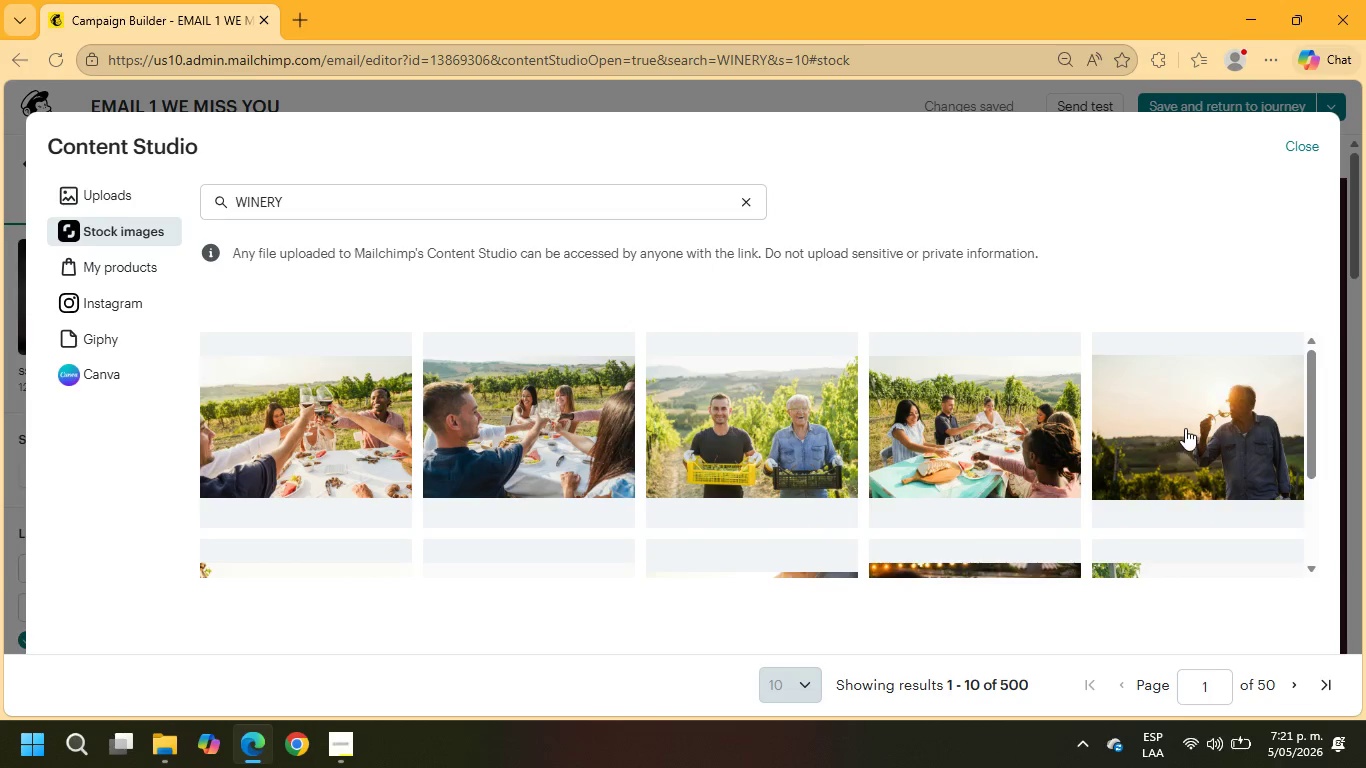 
left_click([1185, 428])
 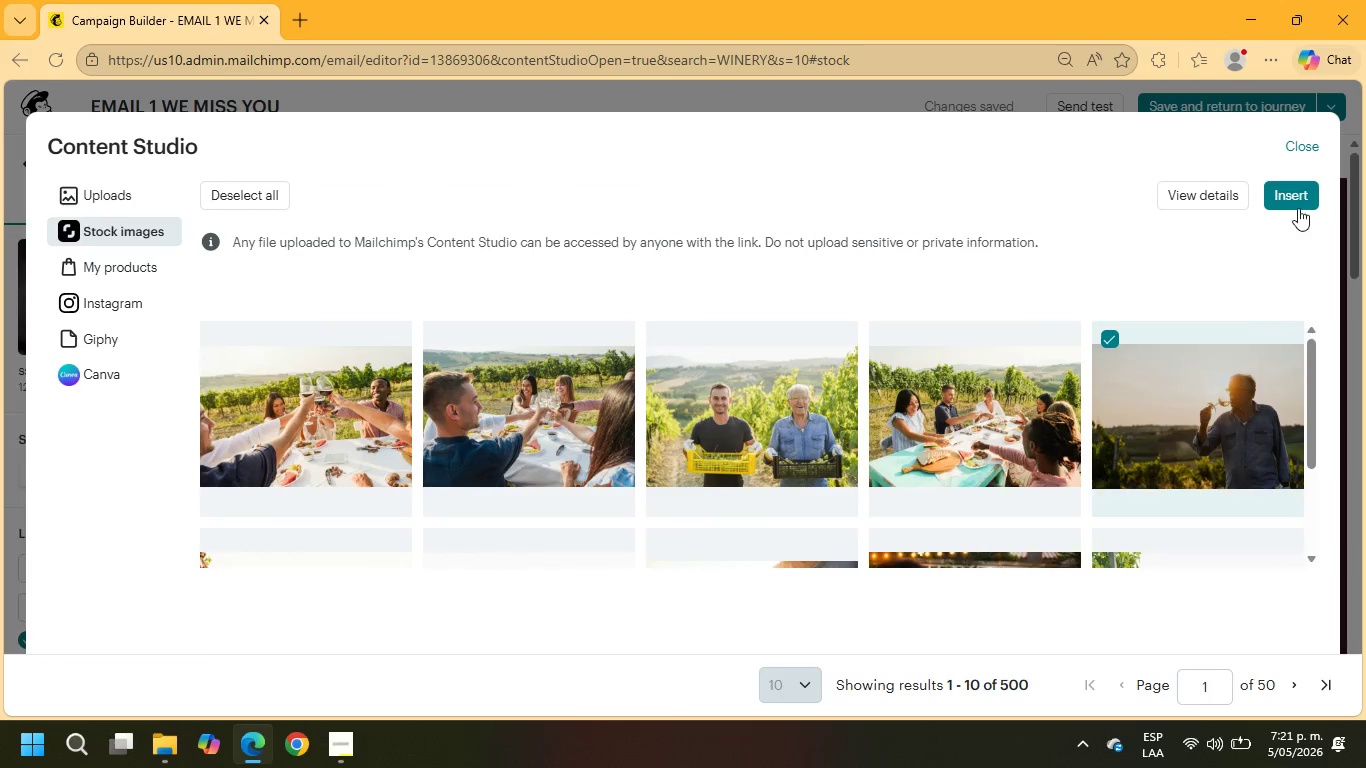 
left_click([1295, 198])
 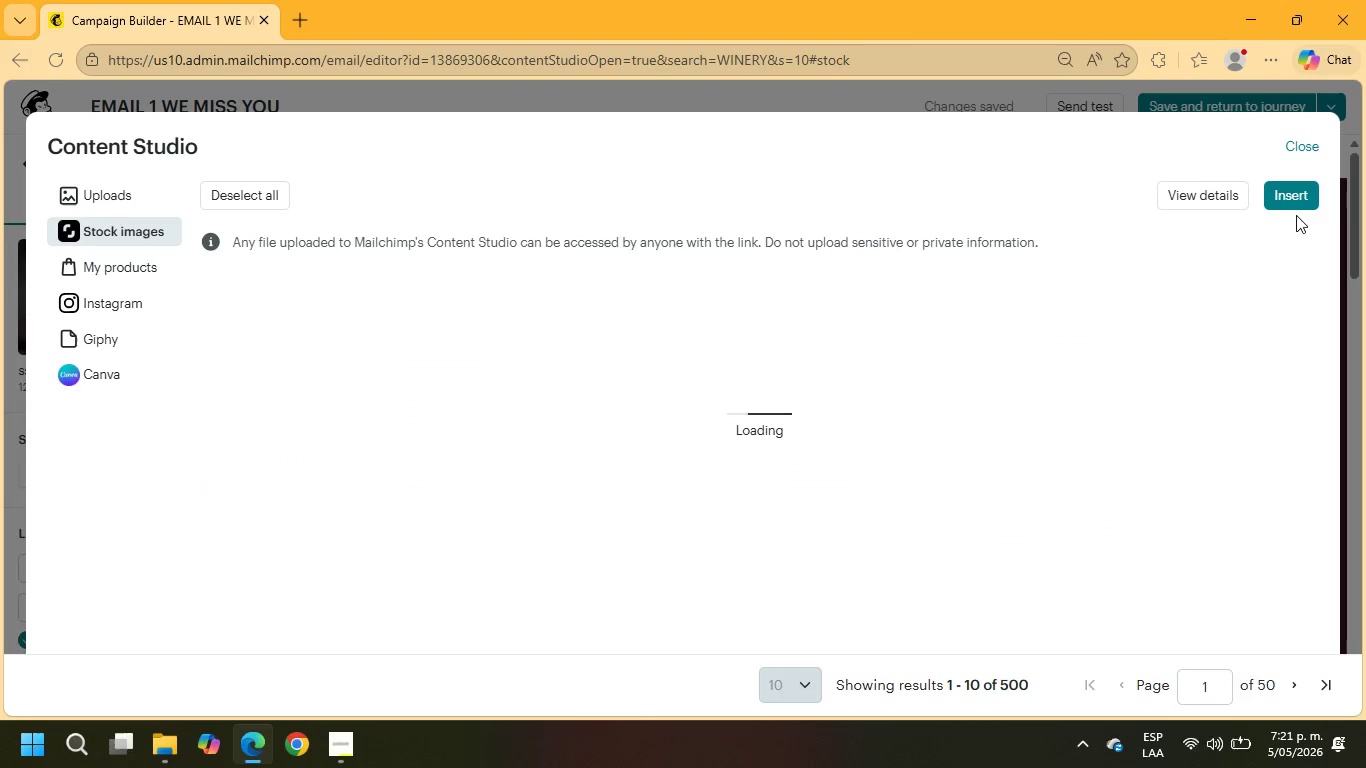 
wait(8.38)
 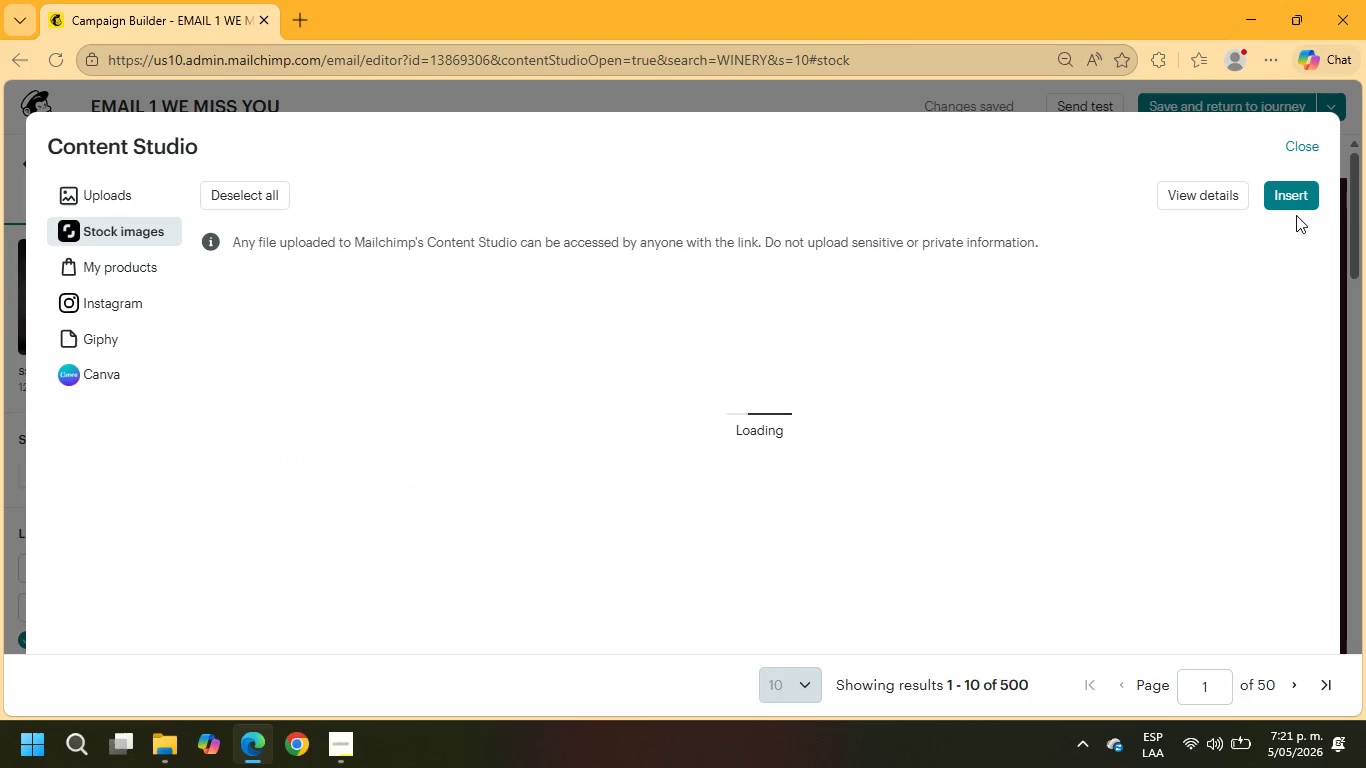 
scroll: coordinate [1122, 265], scroll_direction: down, amount: 2.0
 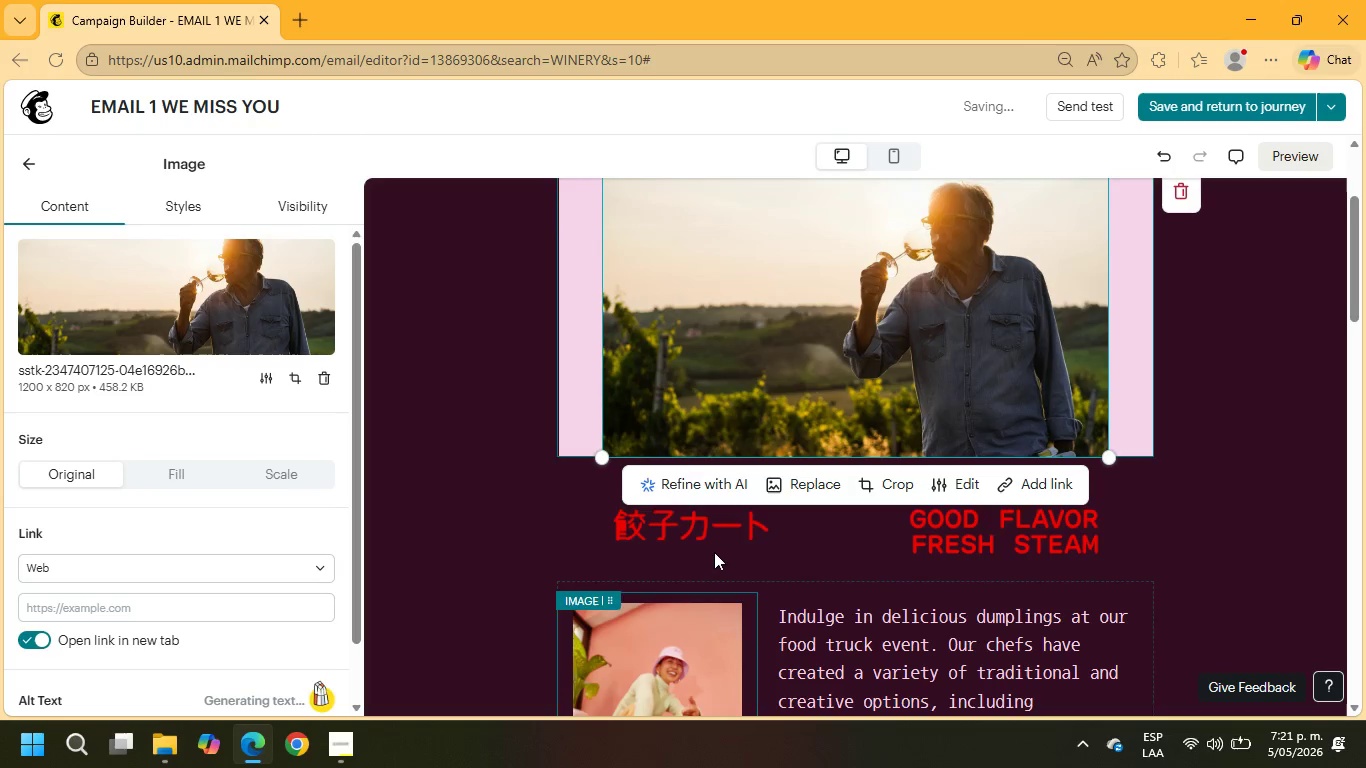 
left_click([701, 541])
 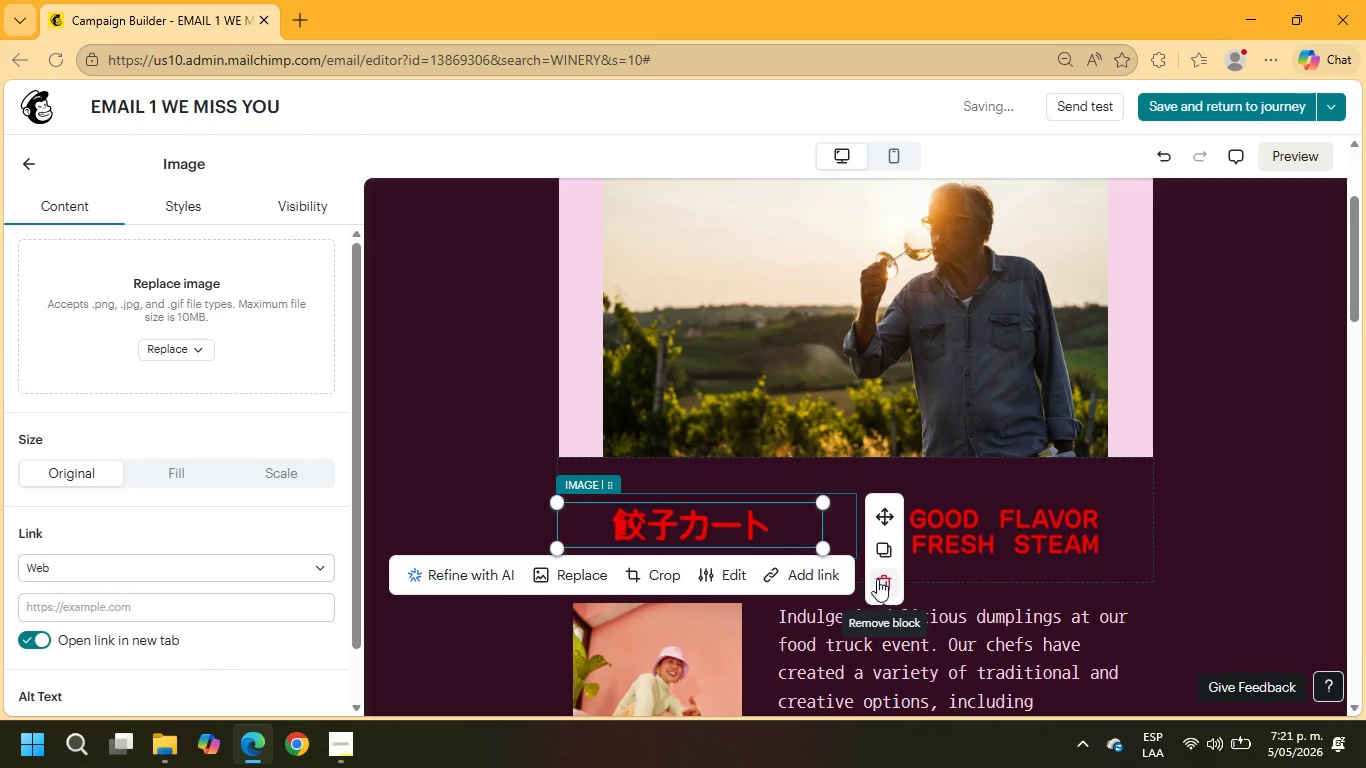 
wait(5.7)
 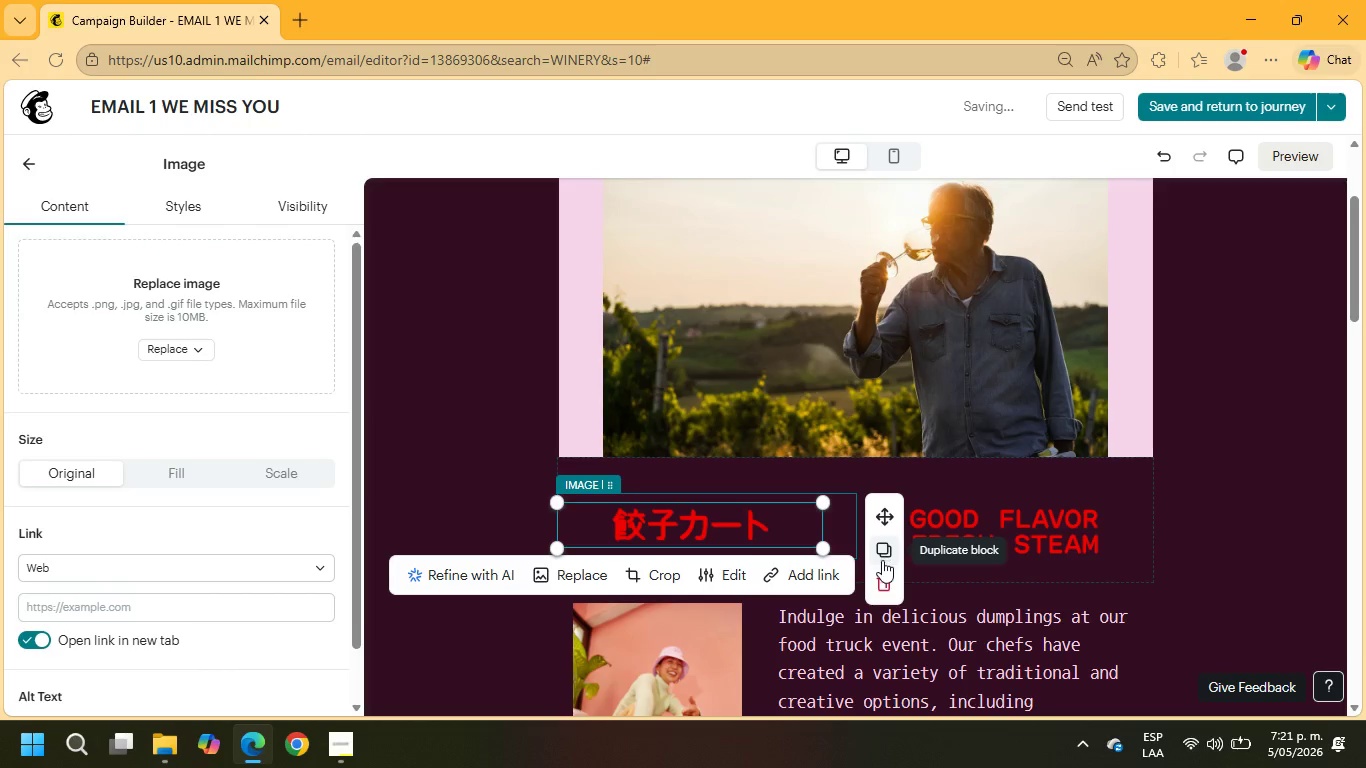 
left_click([16, 62])
 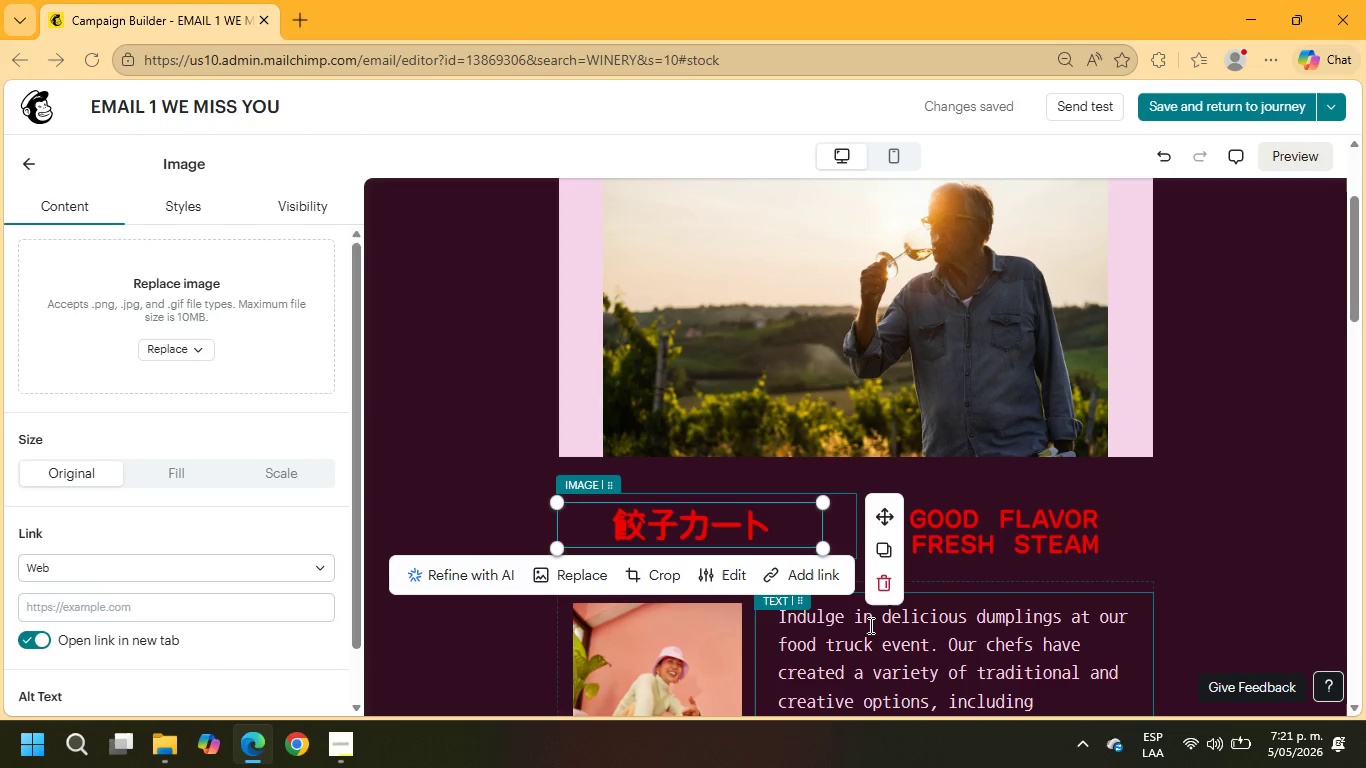 
left_click([880, 587])
 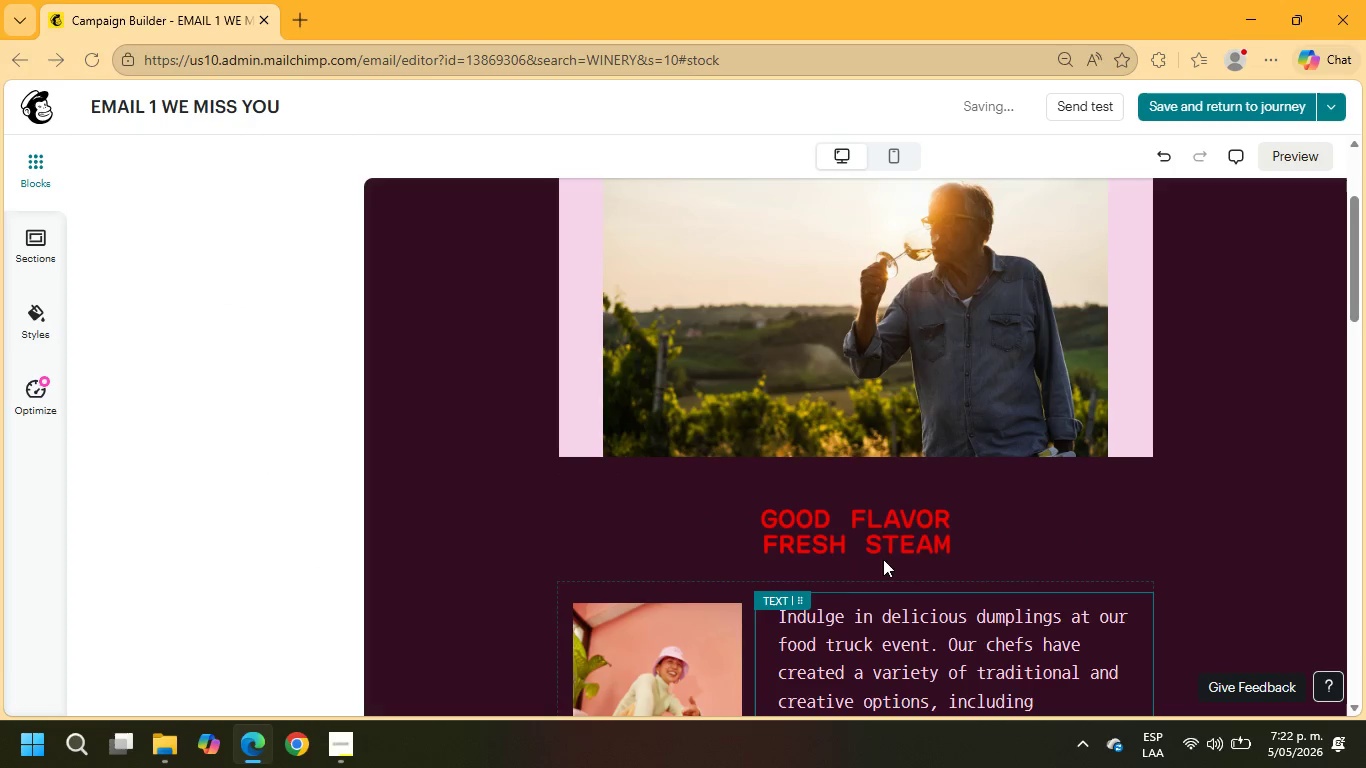 
left_click([883, 521])
 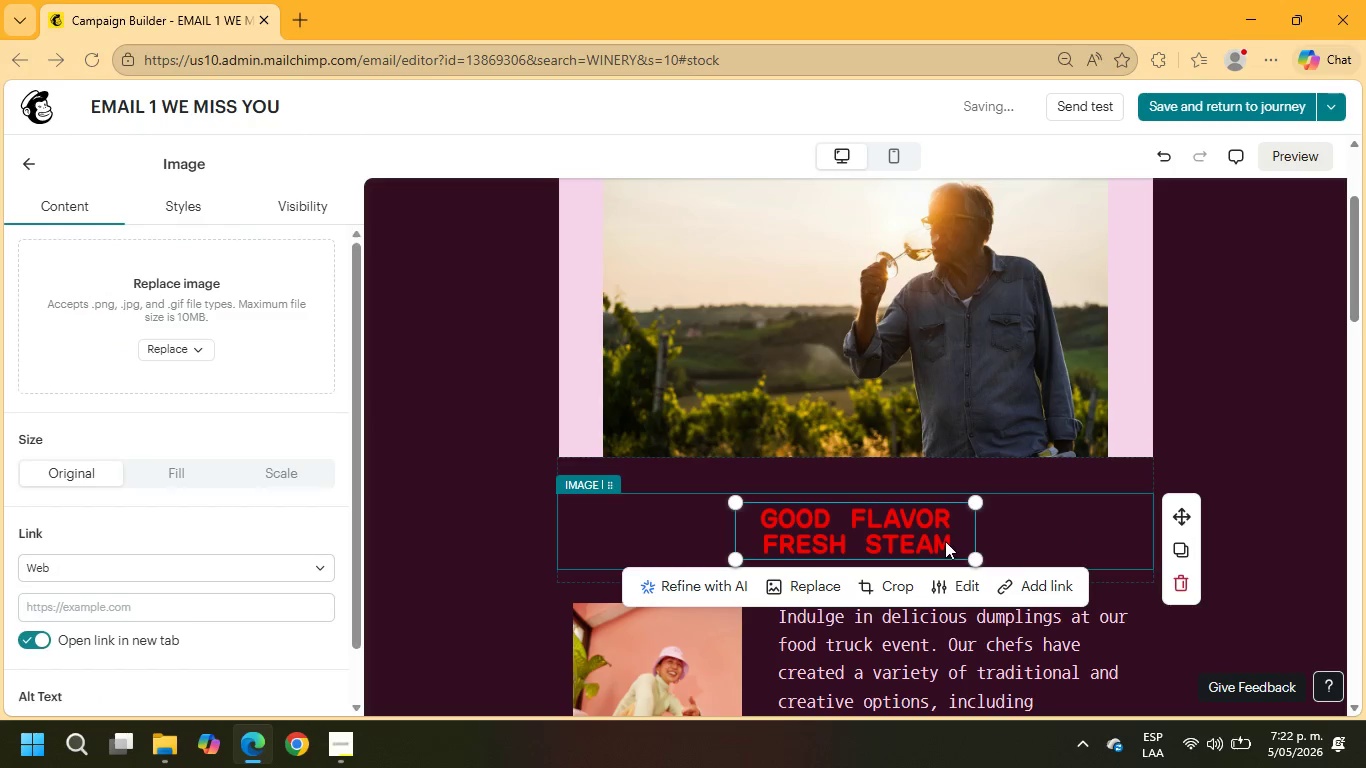 
left_click([945, 541])
 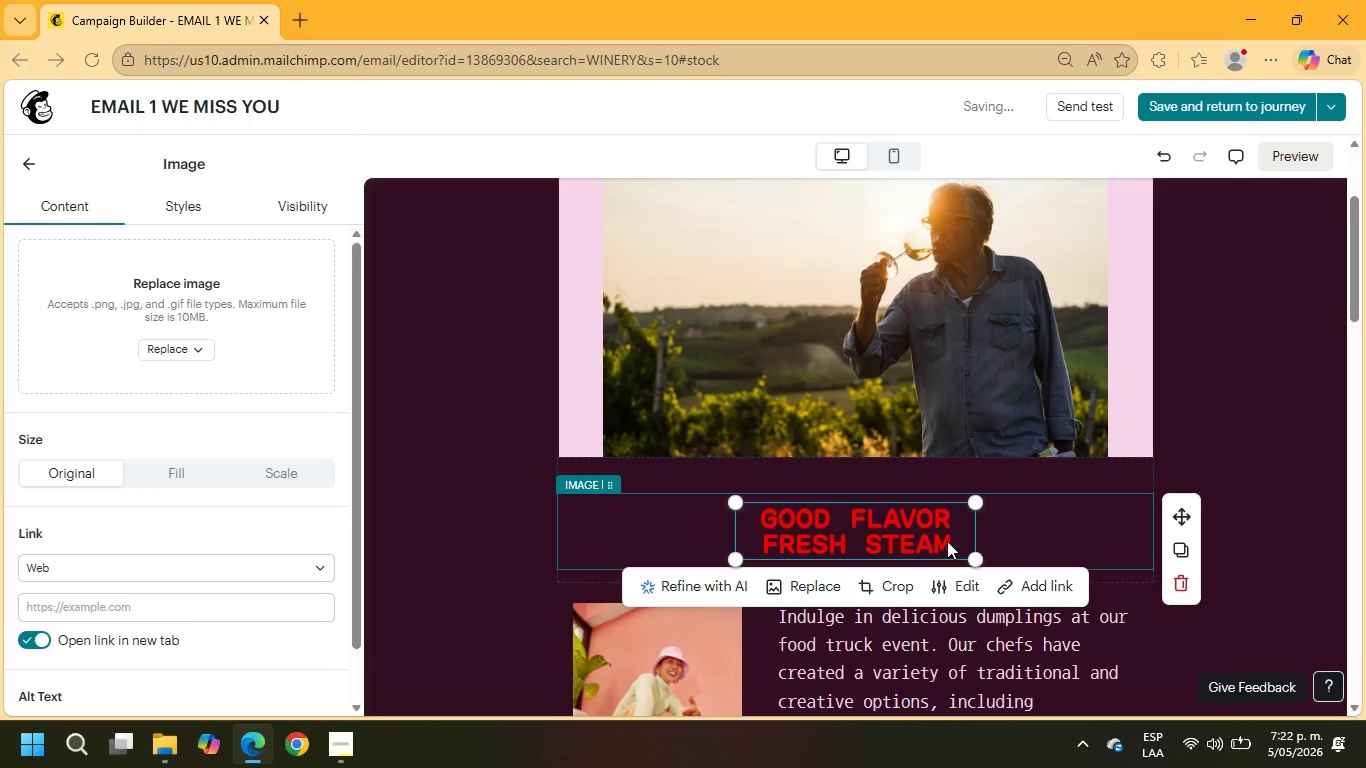 
double_click([947, 541])
 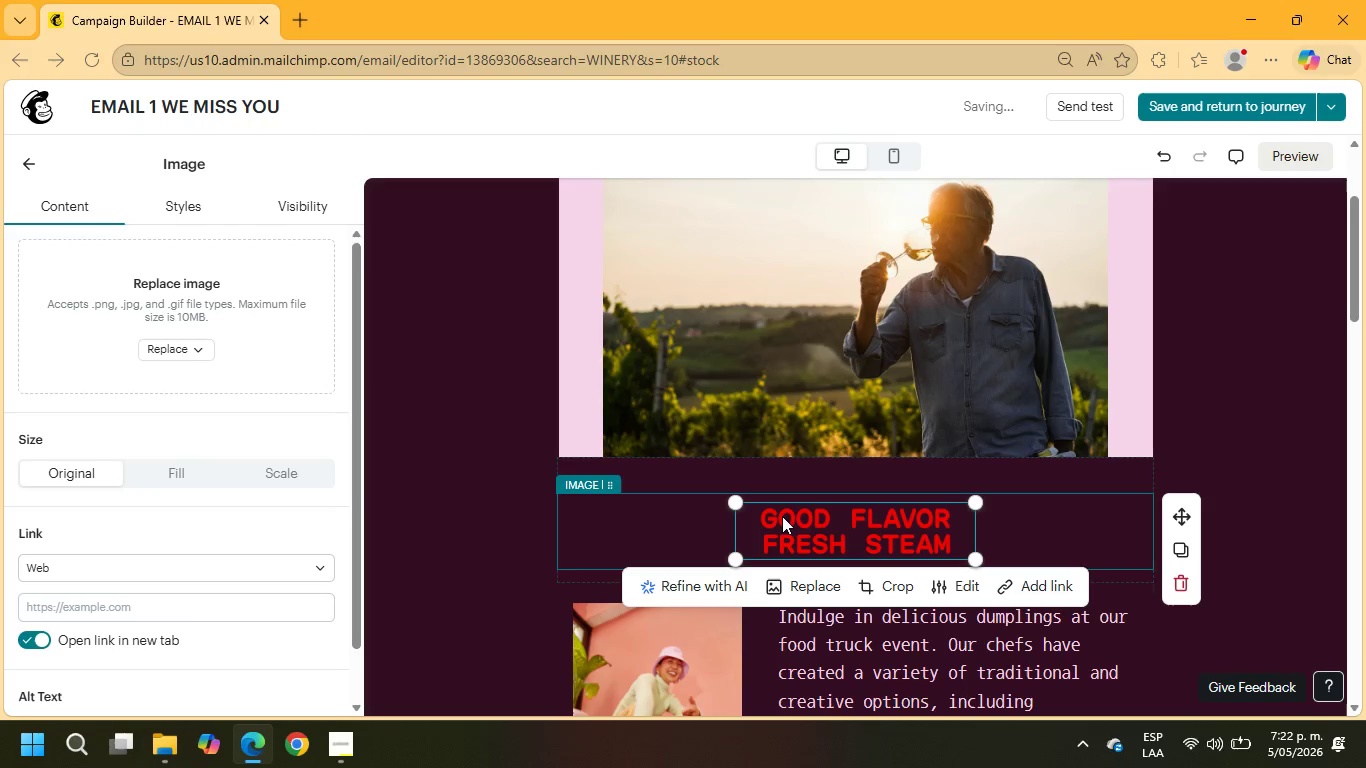 
triple_click([782, 516])
 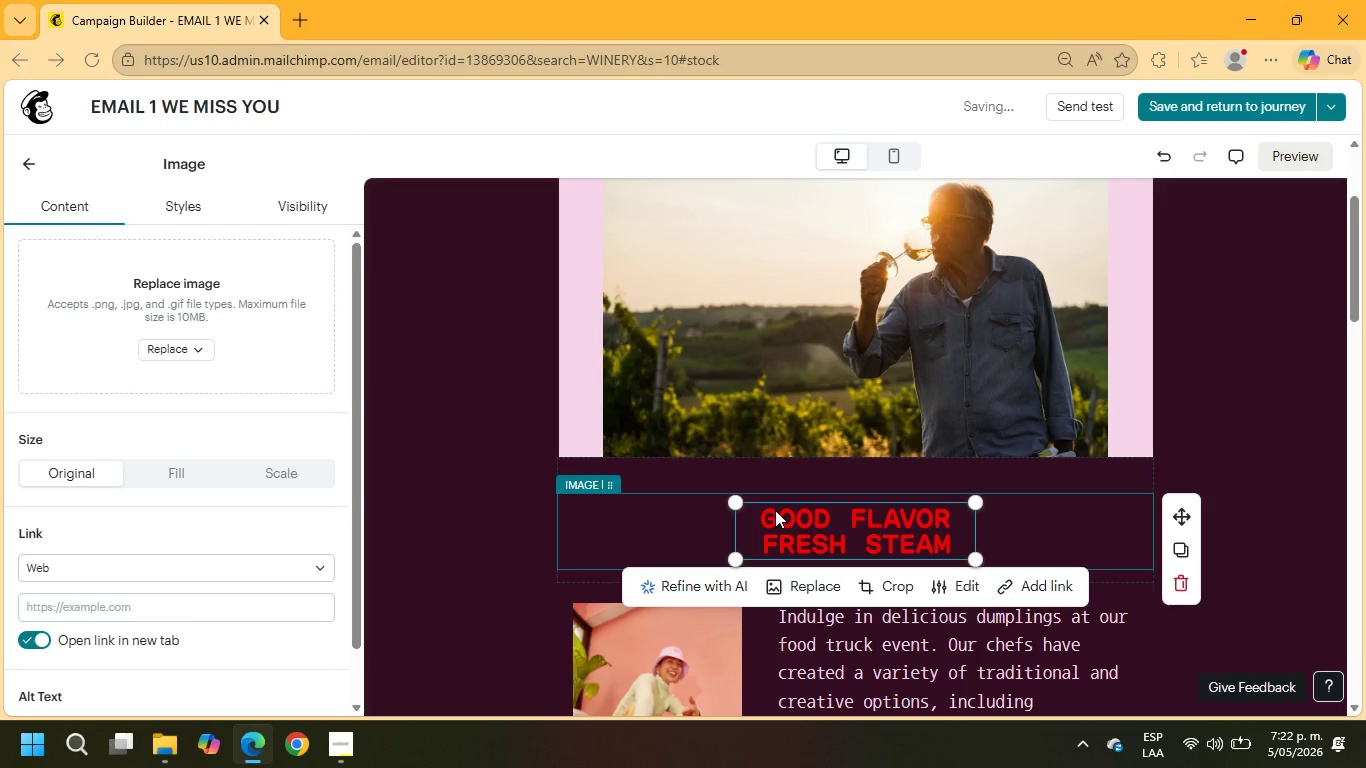 
left_click([28, 150])
 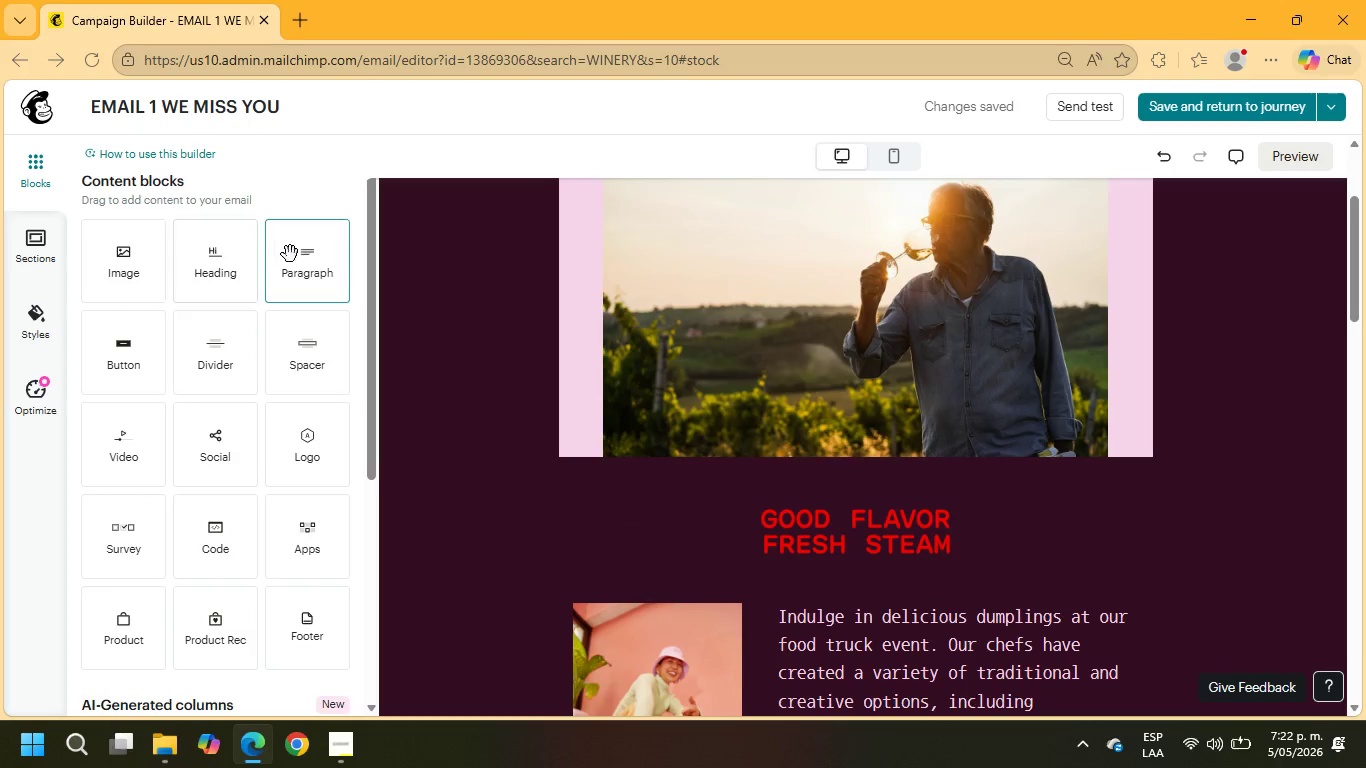 
left_click_drag(start_coordinate=[301, 256], to_coordinate=[664, 528])
 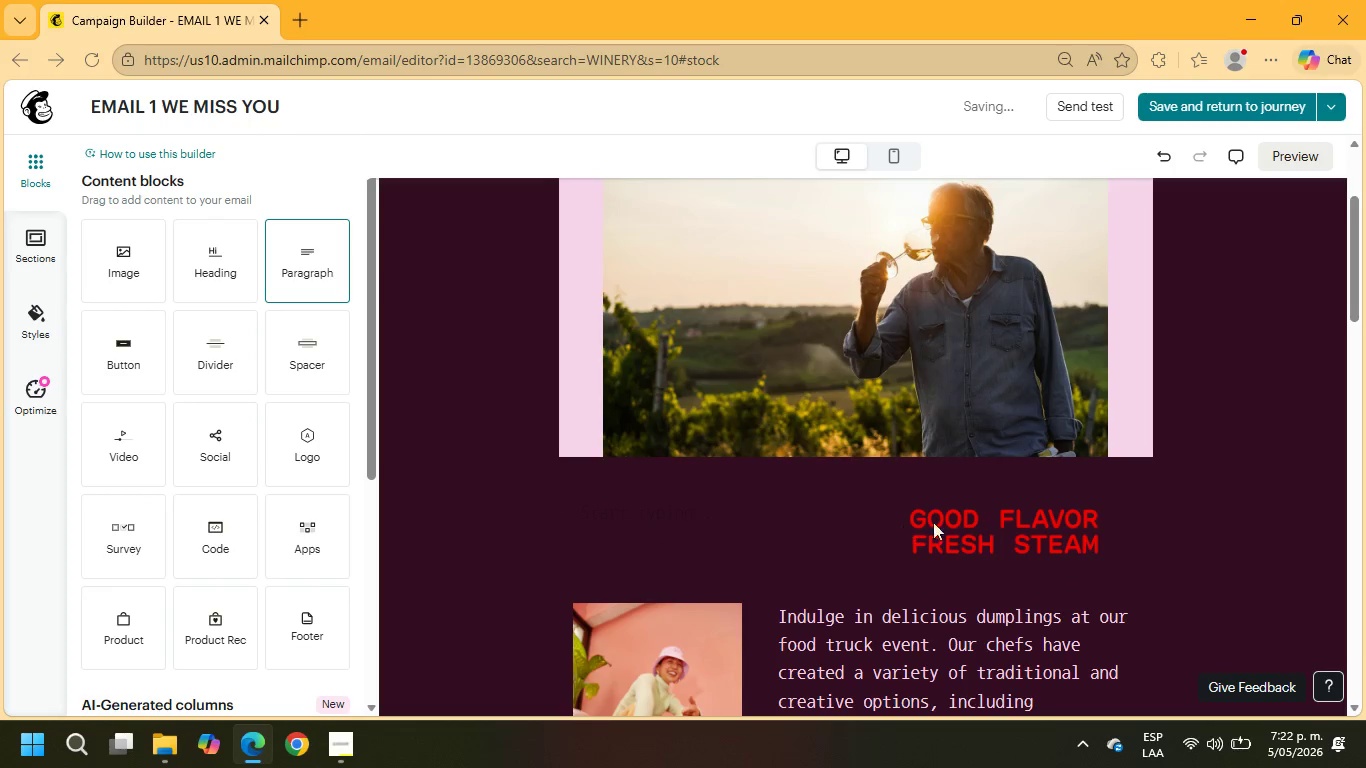 
left_click([953, 521])
 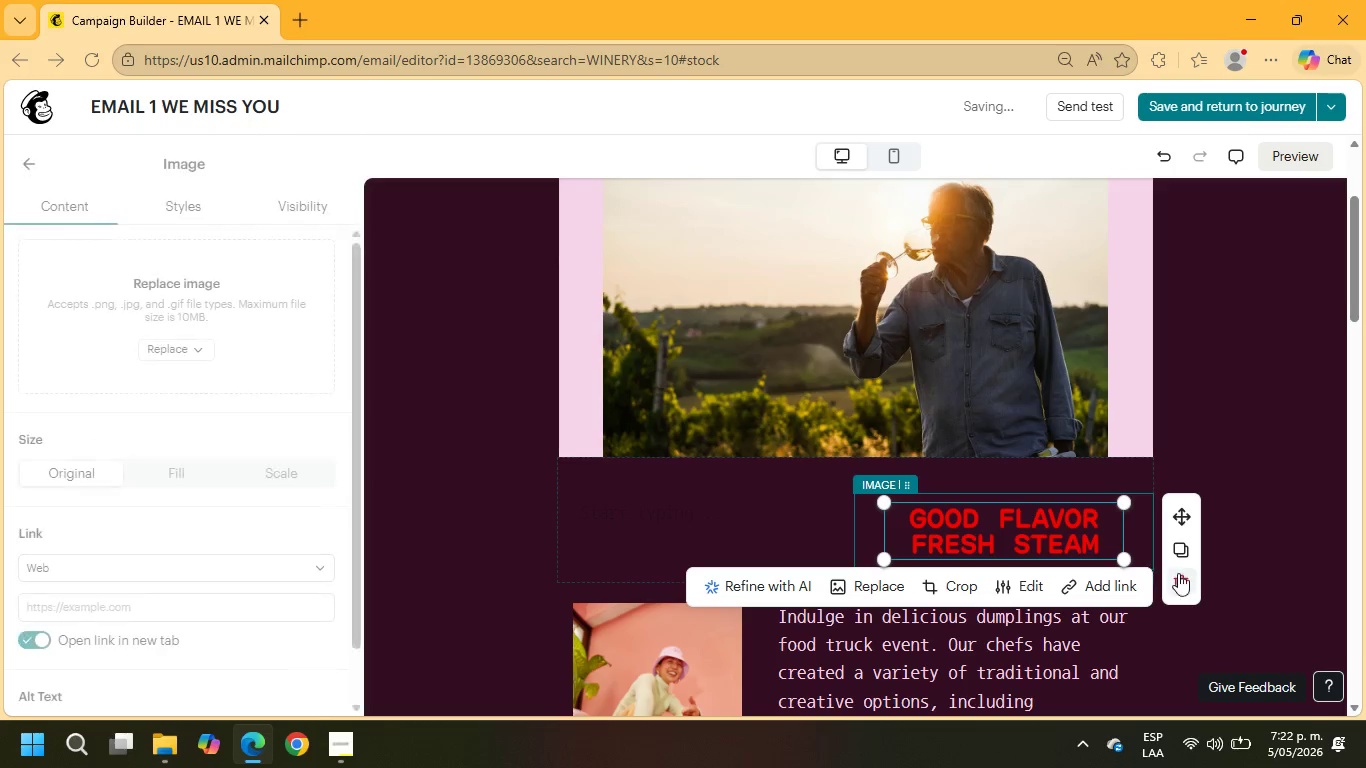 
left_click([1180, 579])
 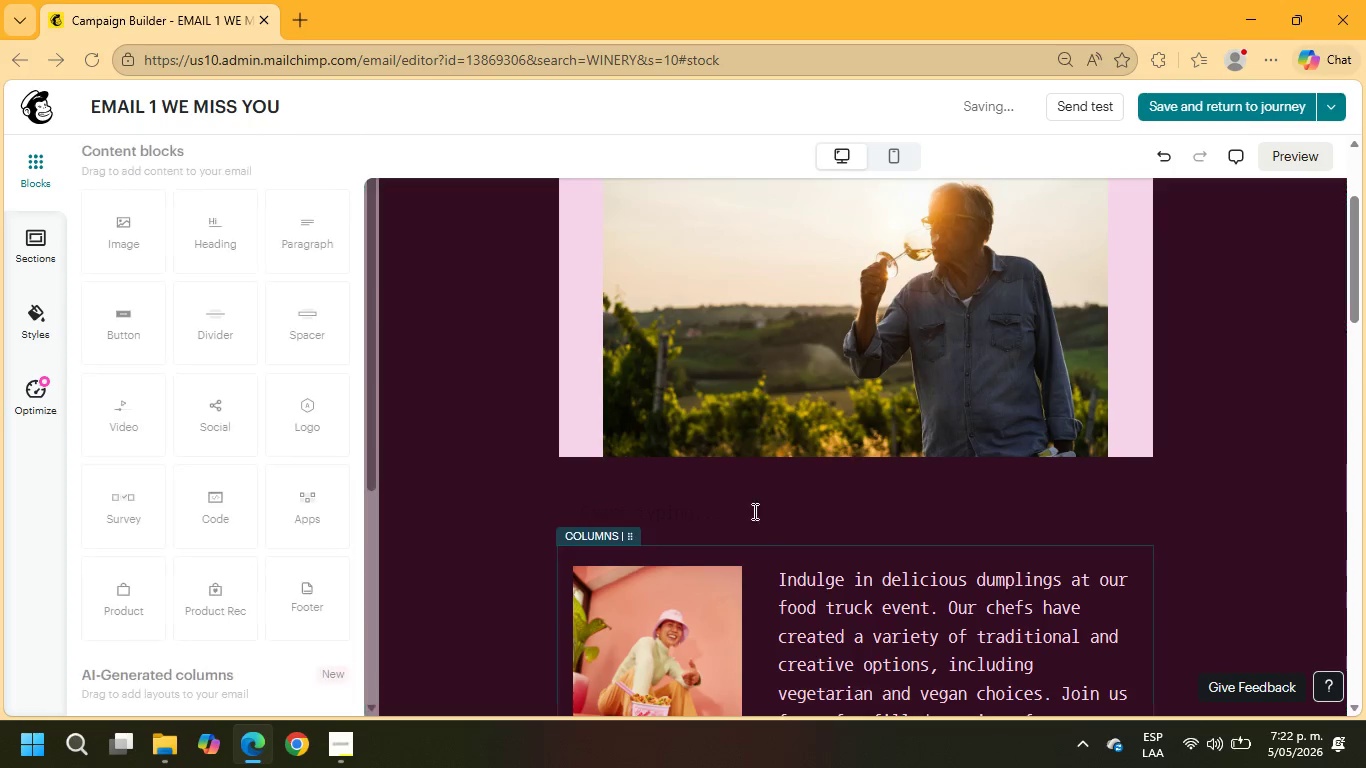 
left_click([697, 507])
 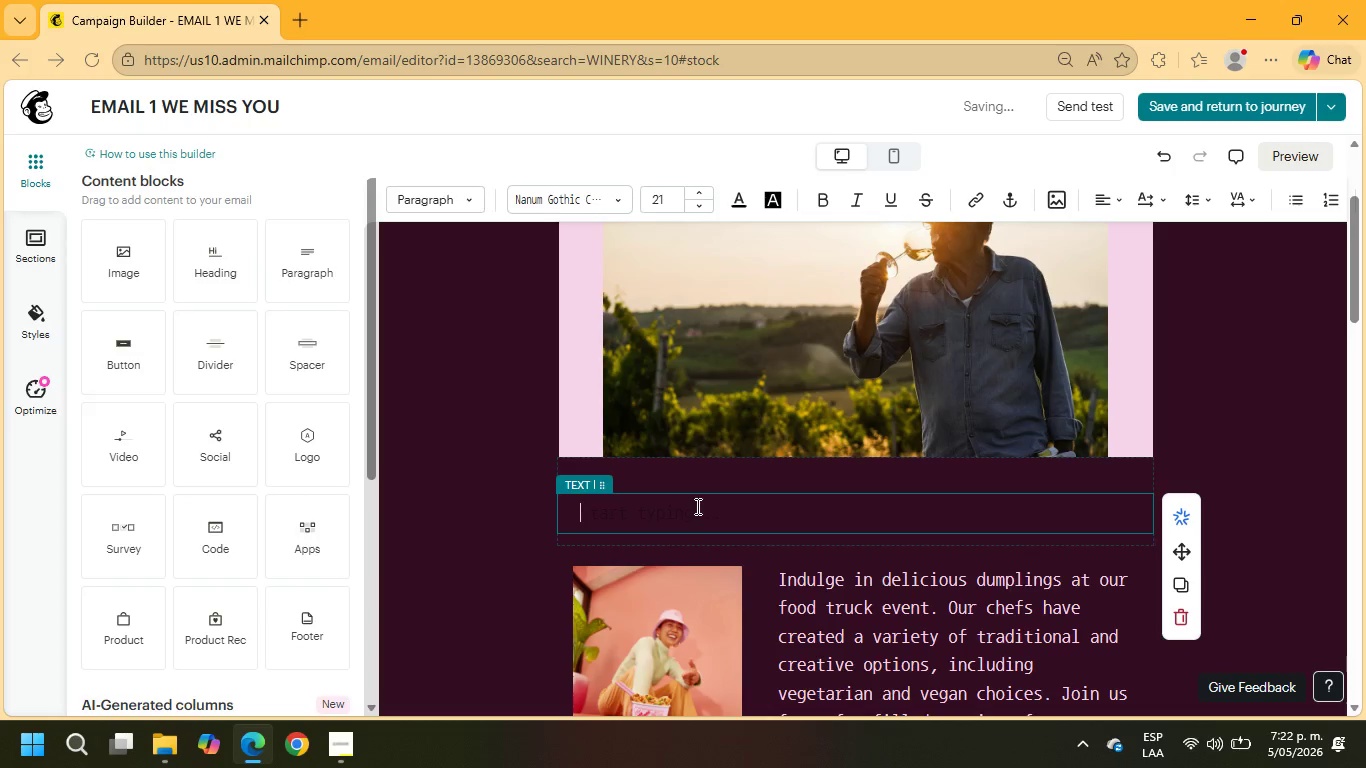 
type(iTS B)
key(Backspace)
key(Backspace)
key(Backspace)
key(Backspace)
key(Backspace)
type(It;s bee )
key(Backspace)
type(n a while since your last visit to the Gilded Hive, and honestly, the tam)
key(Backspace)
type(proom, has;nt )
key(Backspace)
key(Backspace)
key(Backspace)
key(Backspace)
key(Backspace)
type(sn;t fee)
key(Backspace)
type(lt quite the same without you.)
 